 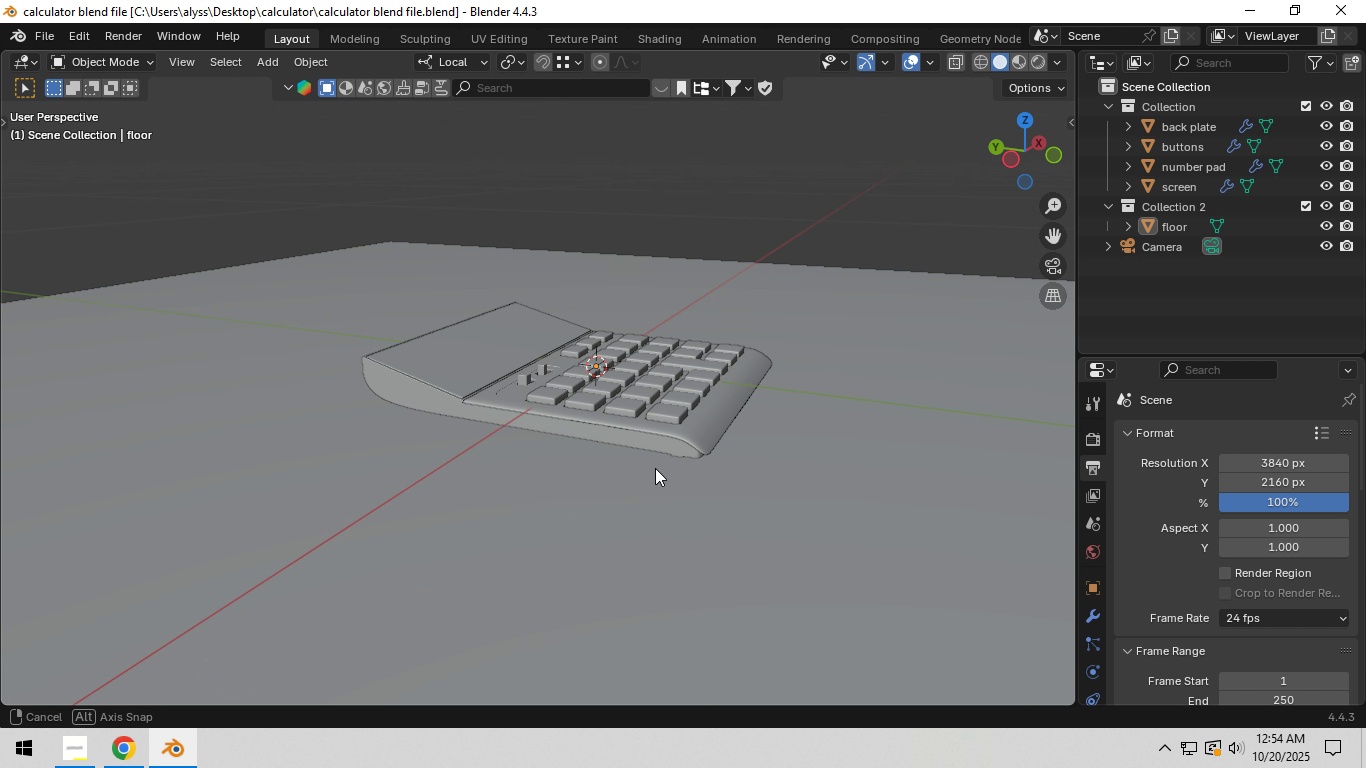 
key(Backquote)
 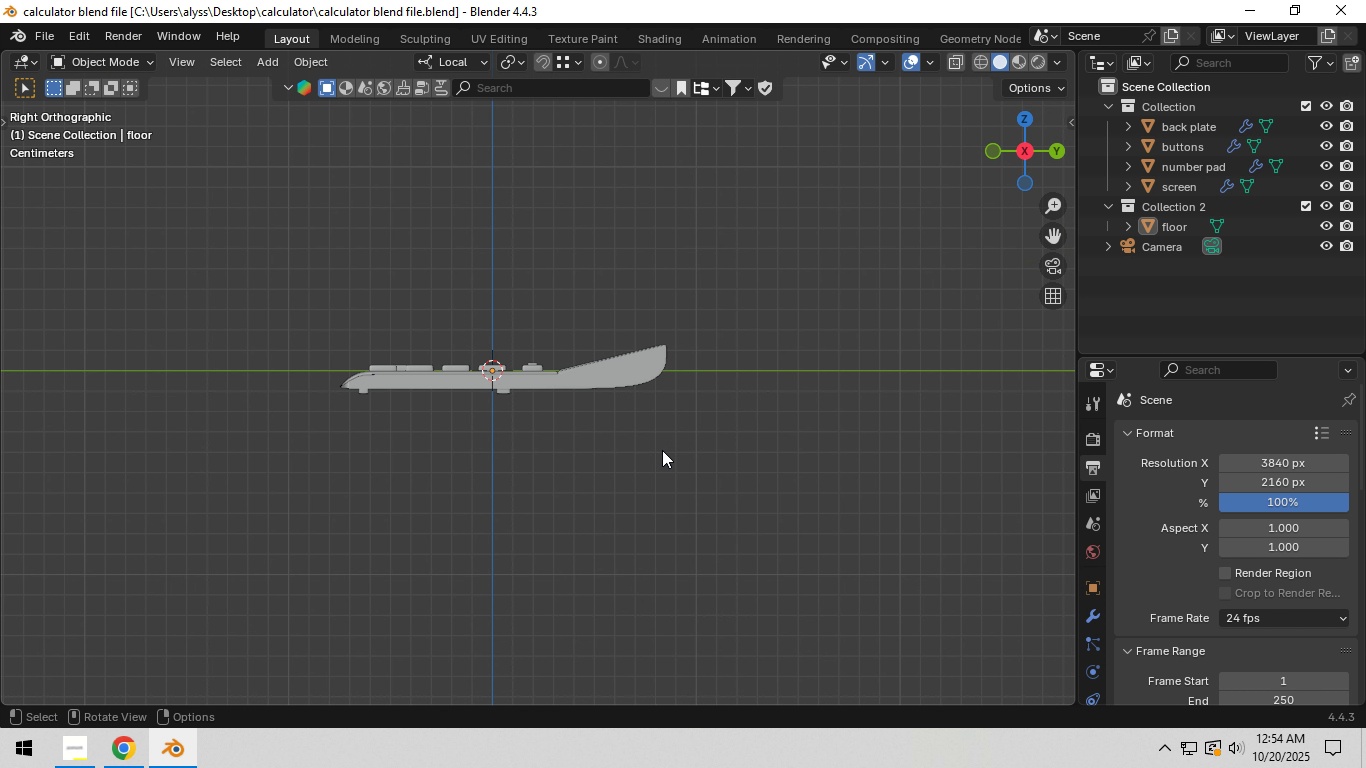 
scroll: coordinate [661, 450], scroll_direction: up, amount: 4.0
 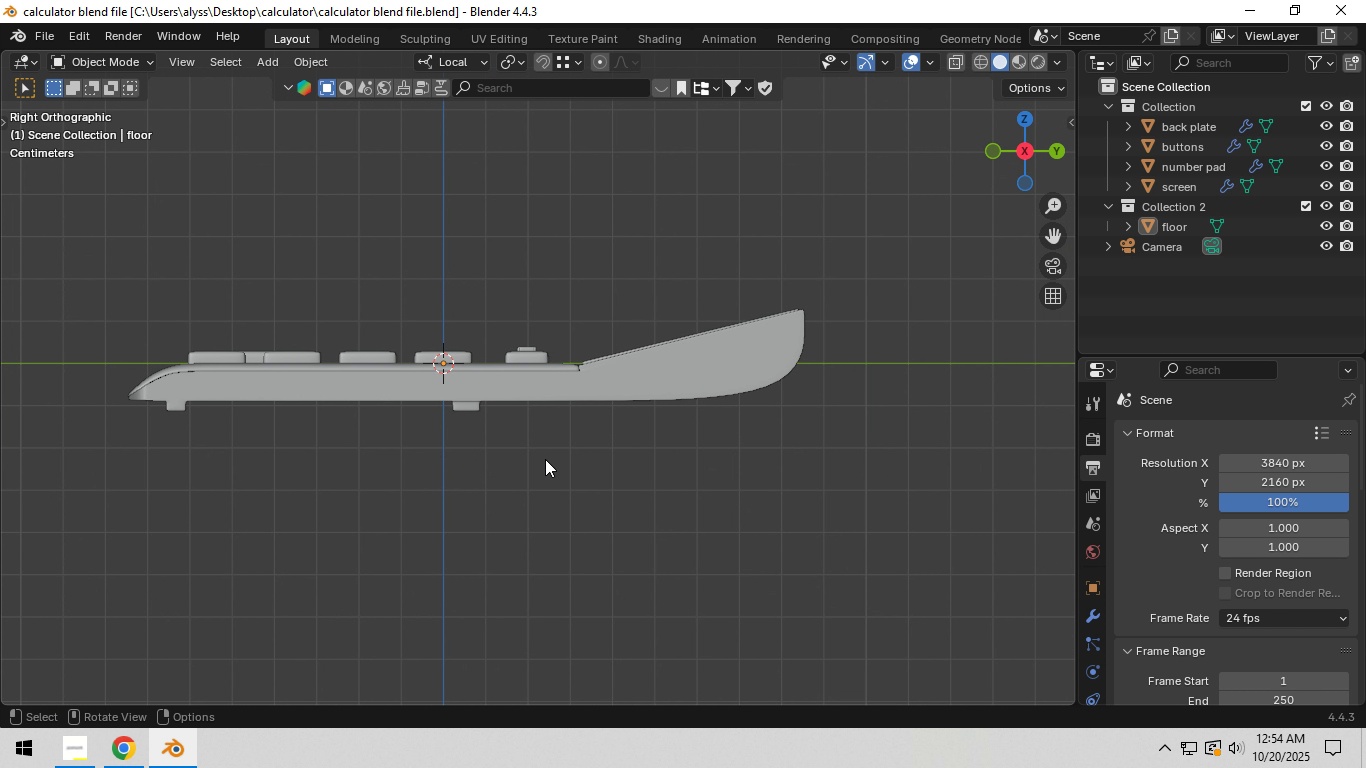 
key(Shift+ShiftLeft)
 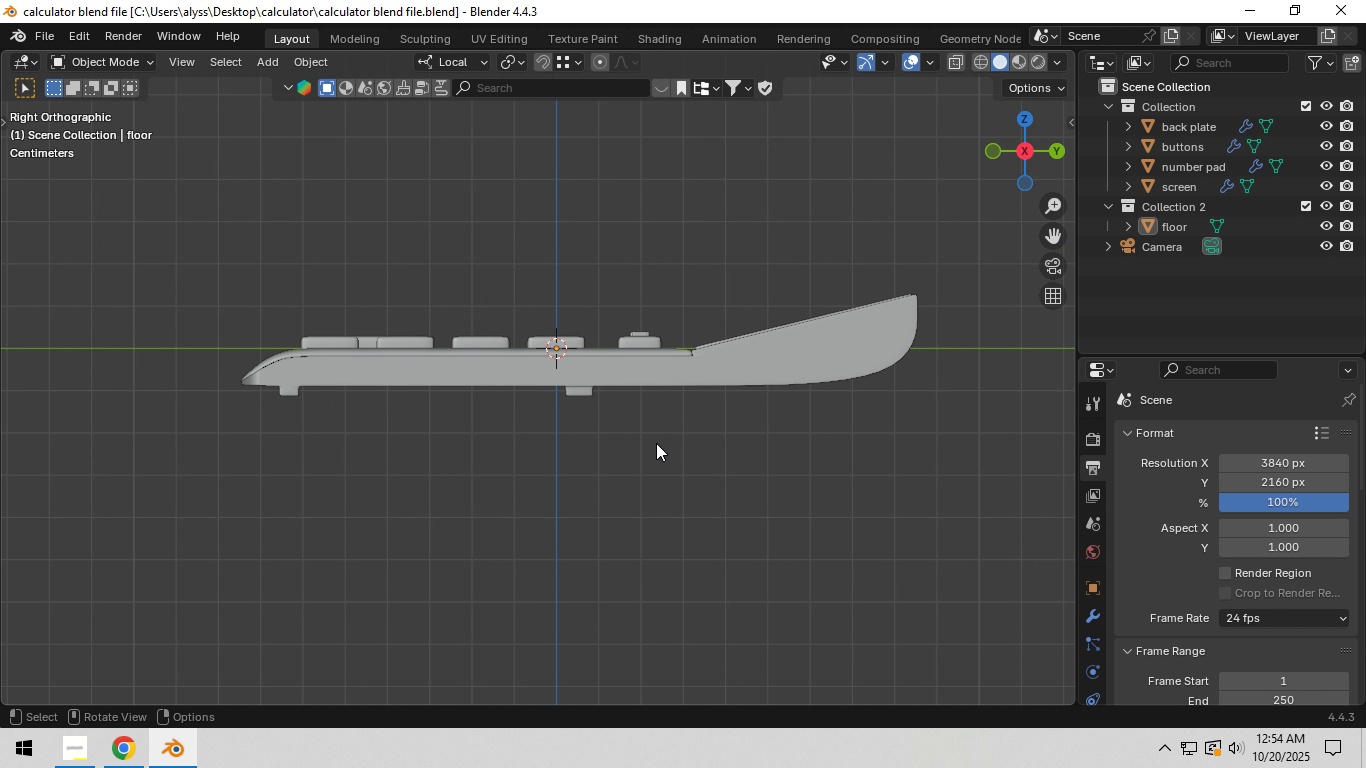 
key(Z)
 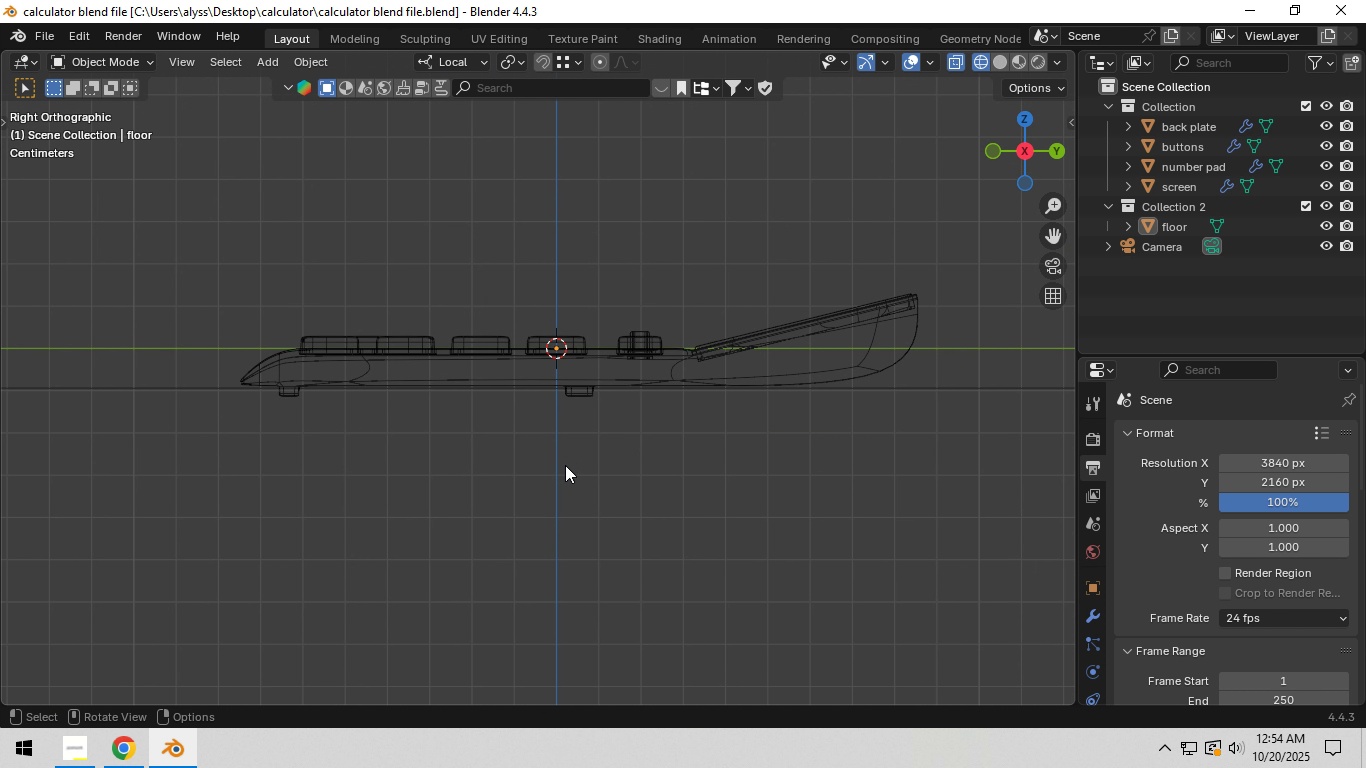 
hold_key(key=ShiftLeft, duration=0.64)
 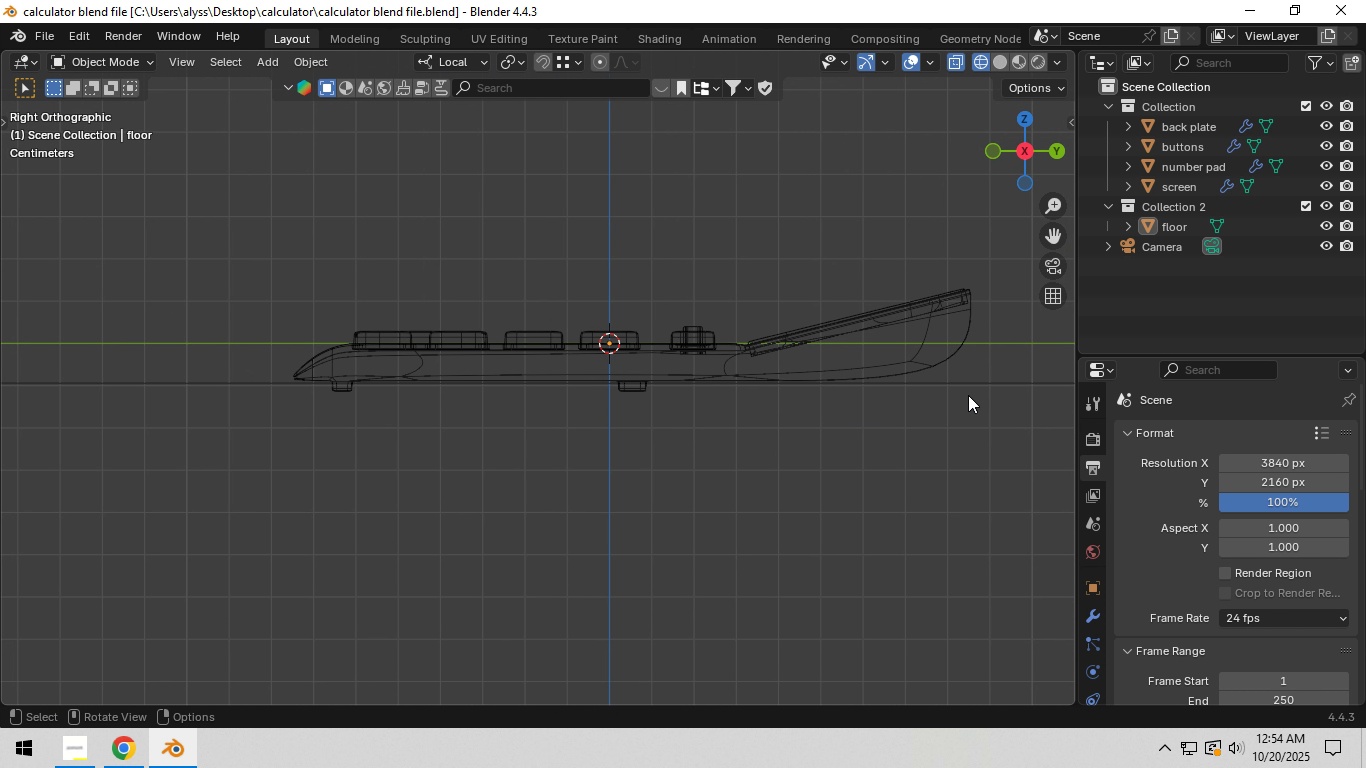 
left_click([986, 388])
 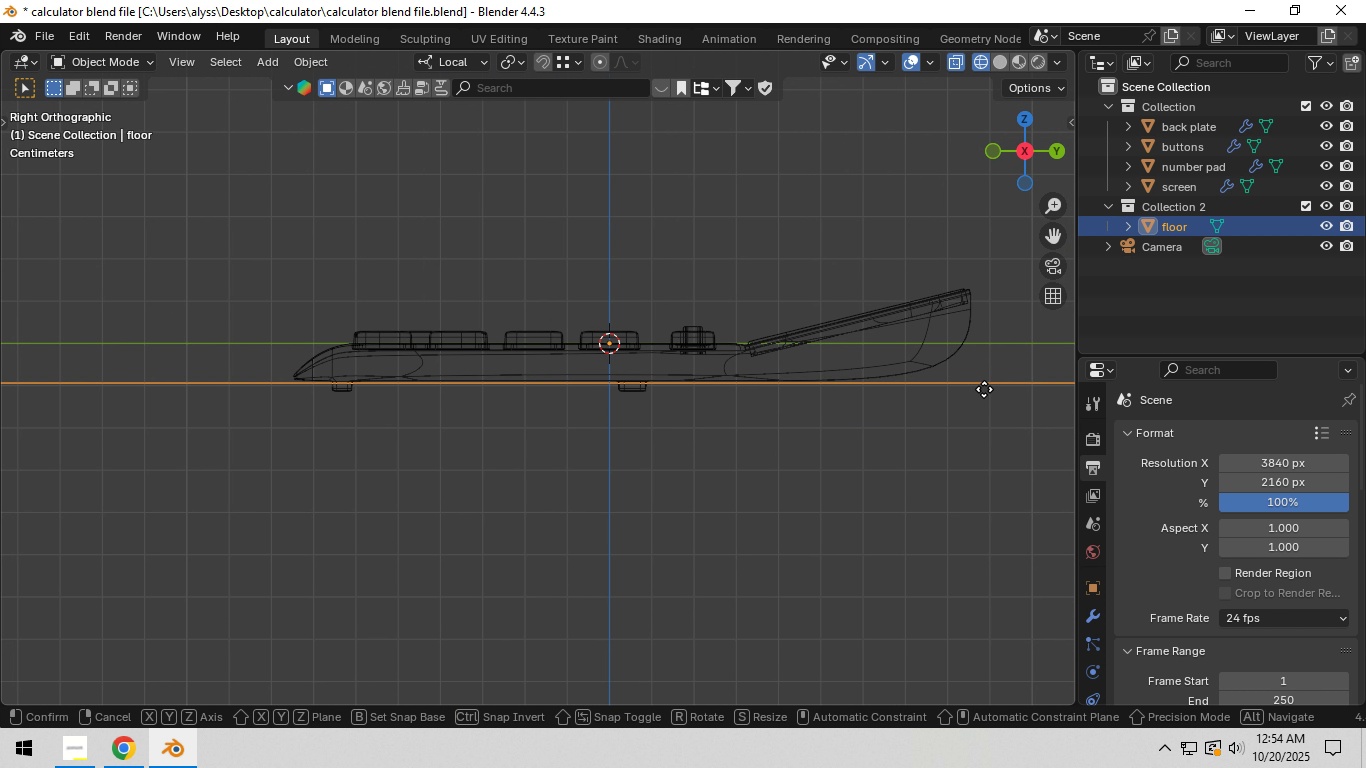 
type(gz)
 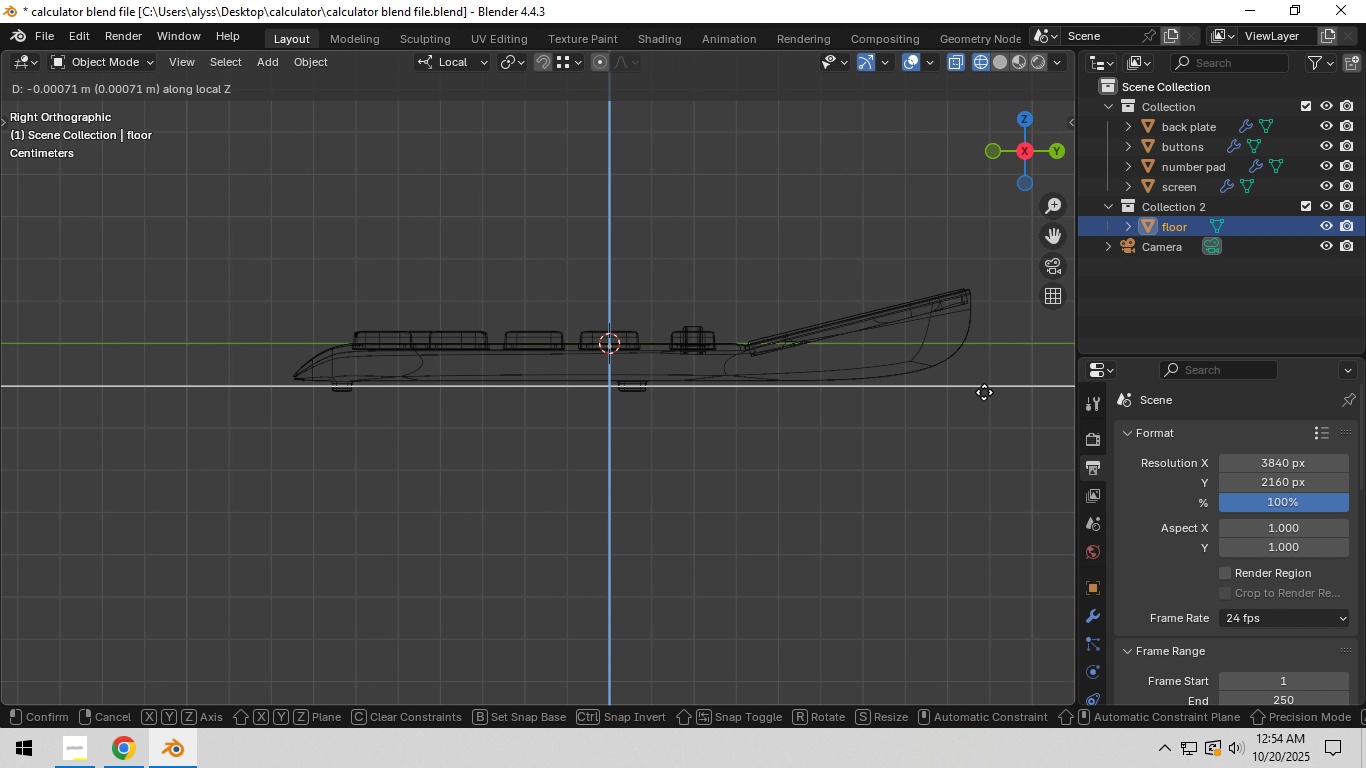 
hold_key(key=ShiftLeft, duration=1.52)
 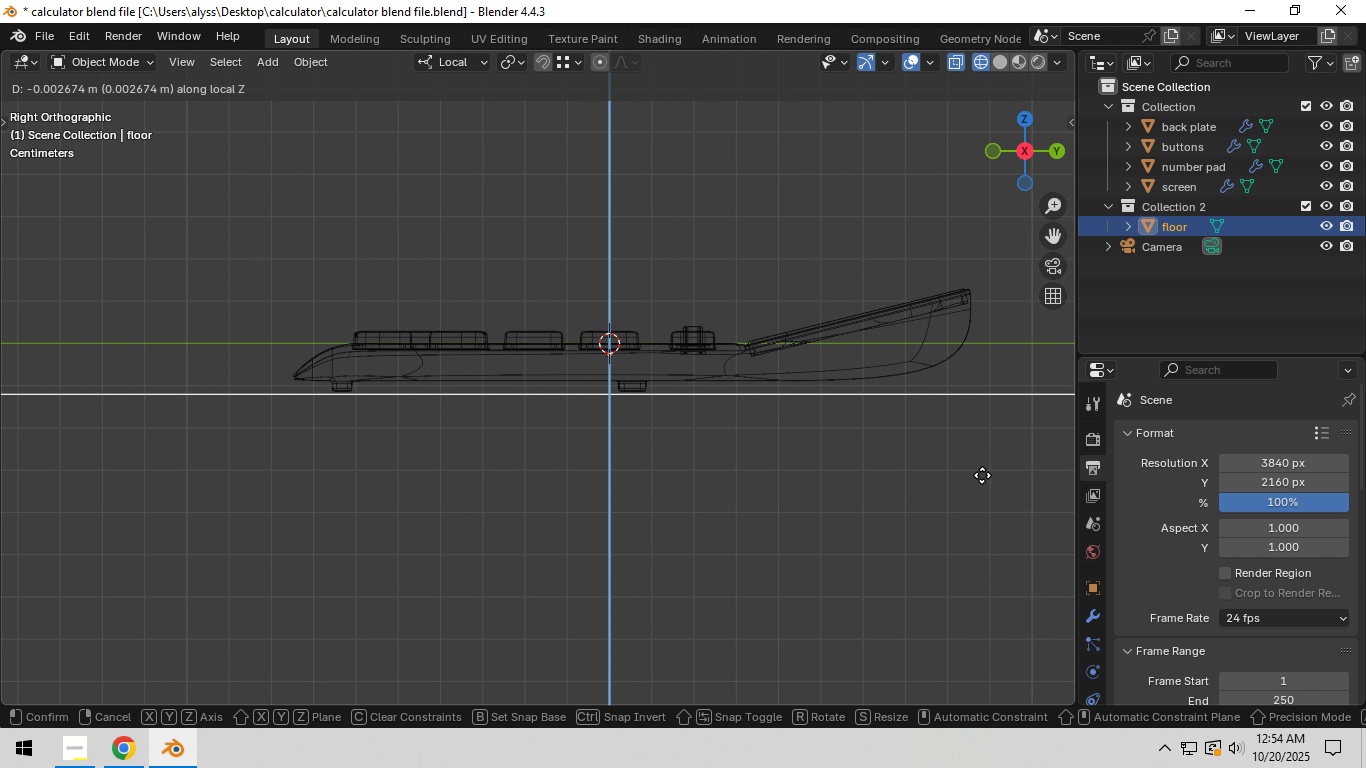 
hold_key(key=ShiftLeft, duration=1.52)
 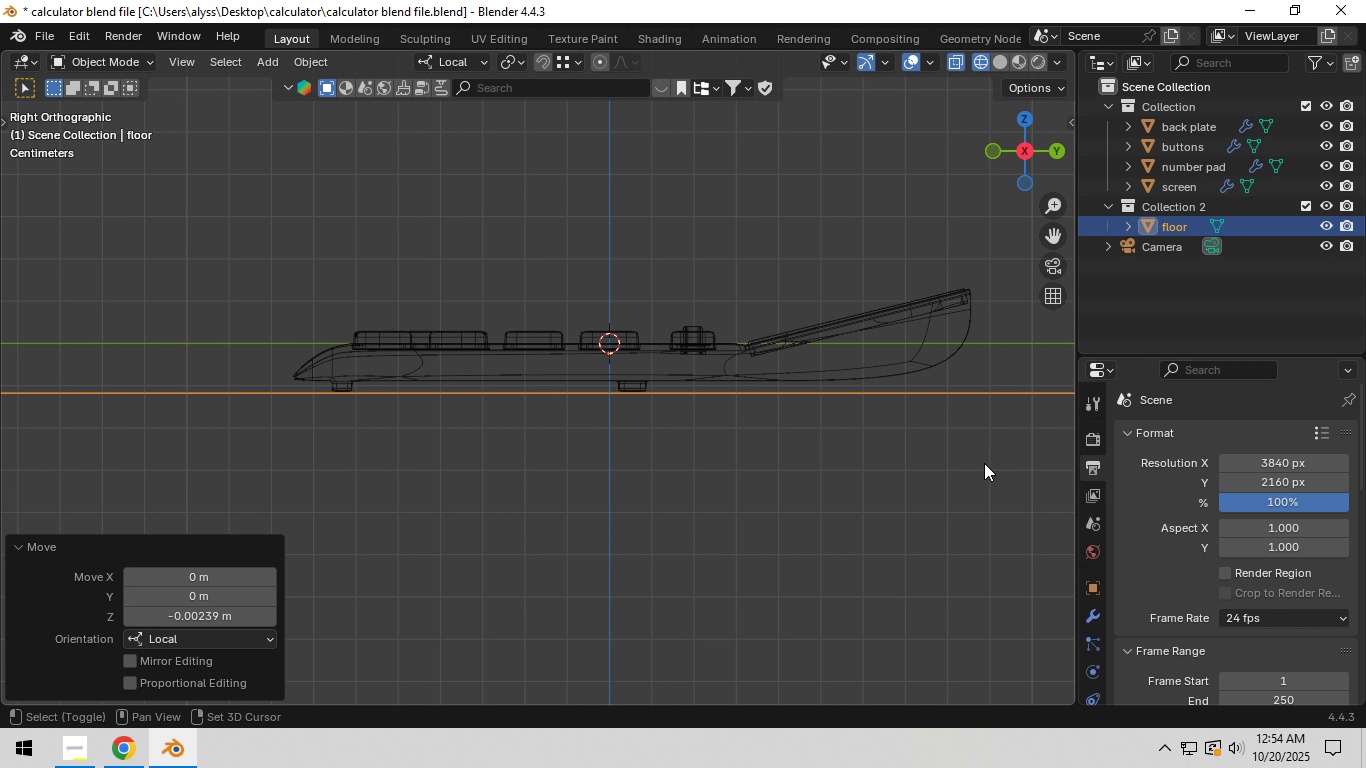 
hold_key(key=ShiftLeft, duration=0.62)
left_click([985, 463])
 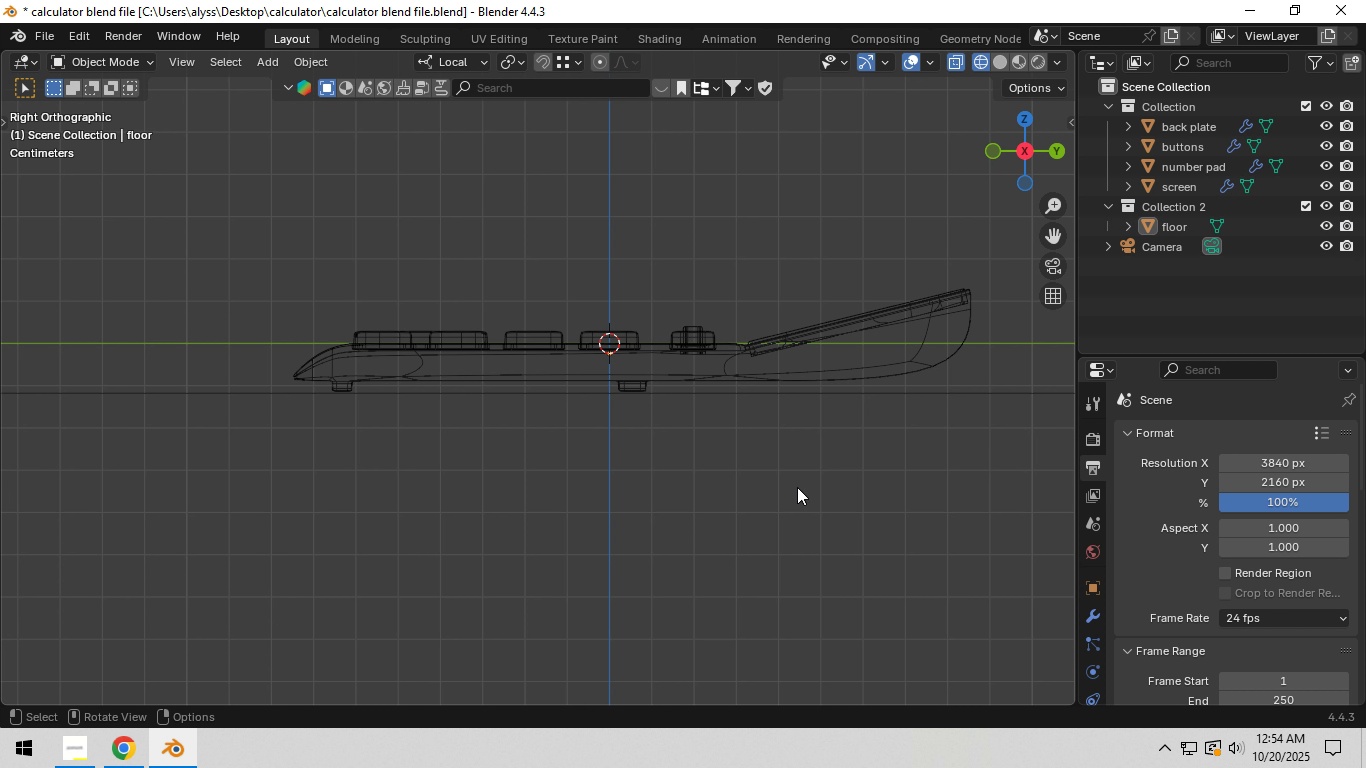 
double_click([797, 487])
 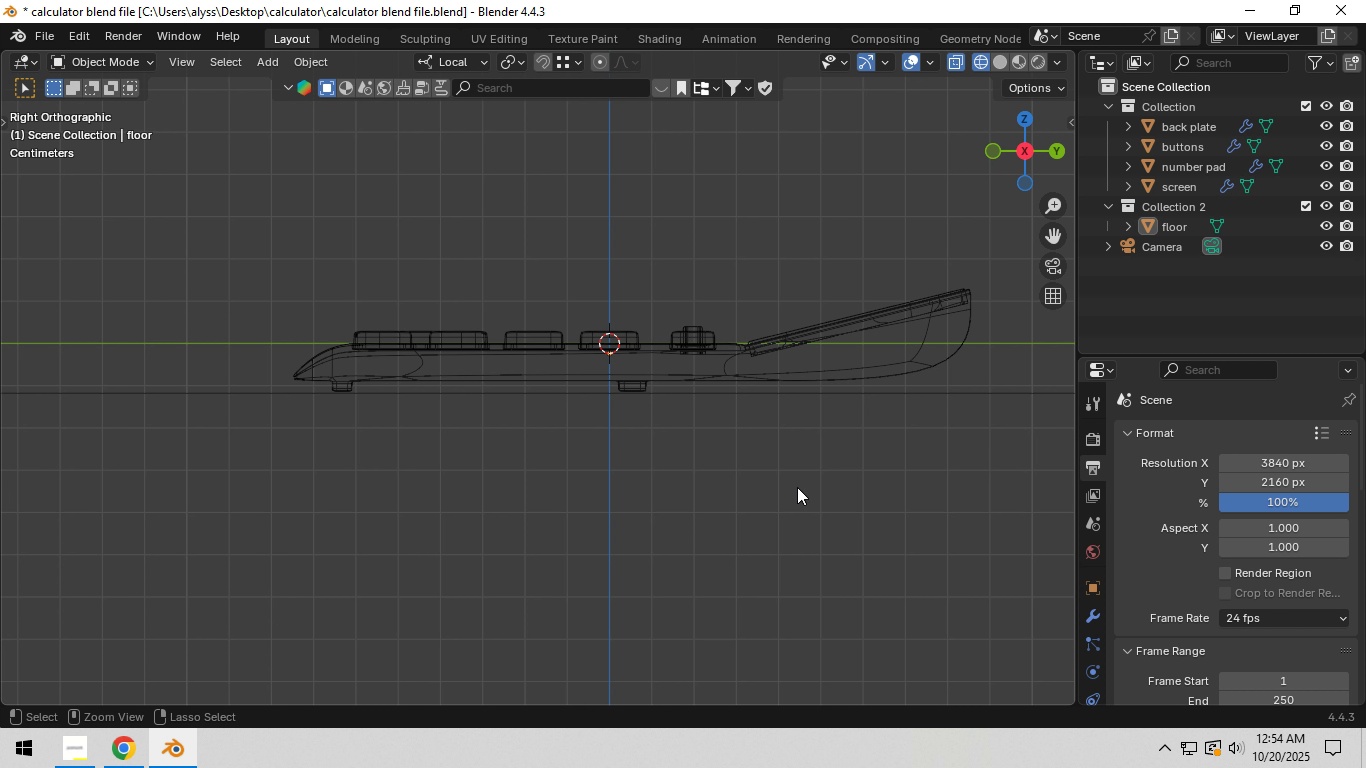 
key(Control+S)
 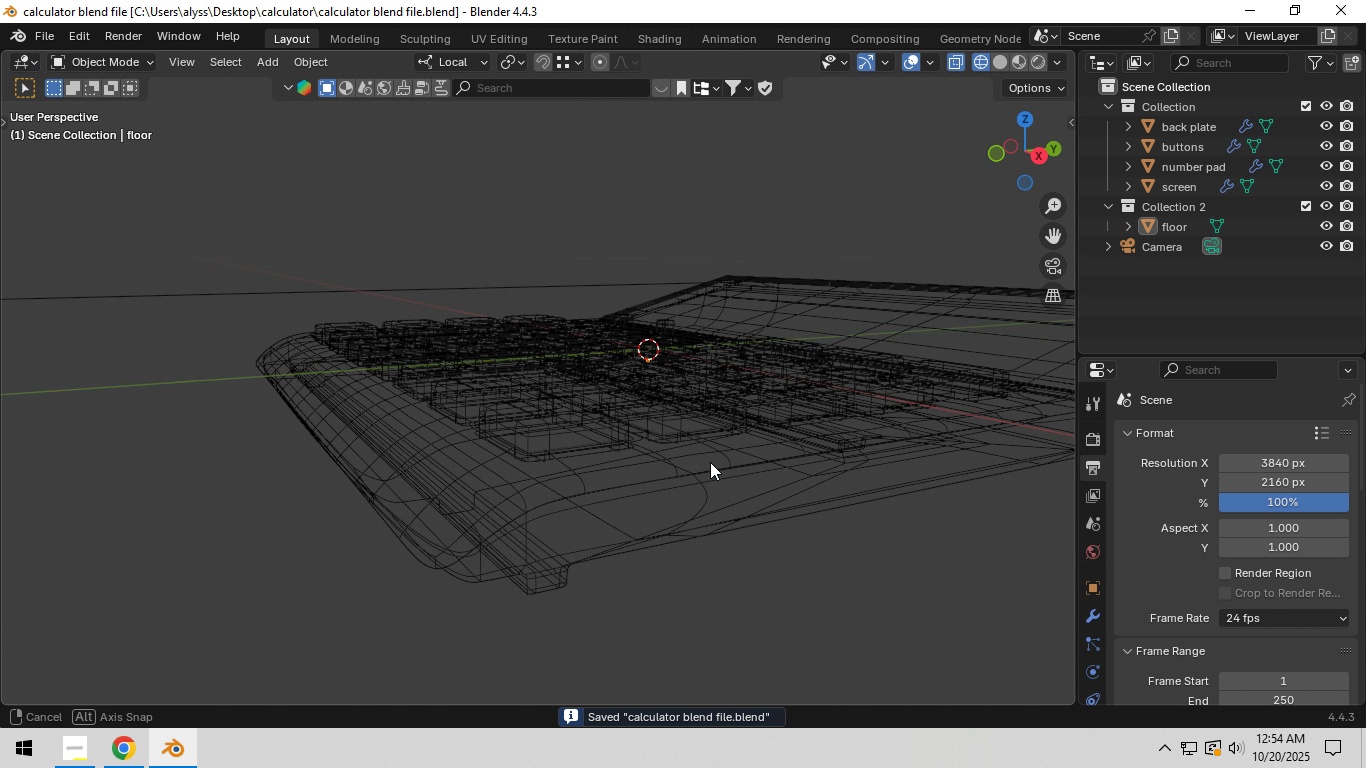 
scroll: coordinate [794, 531], scroll_direction: down, amount: 9.0
 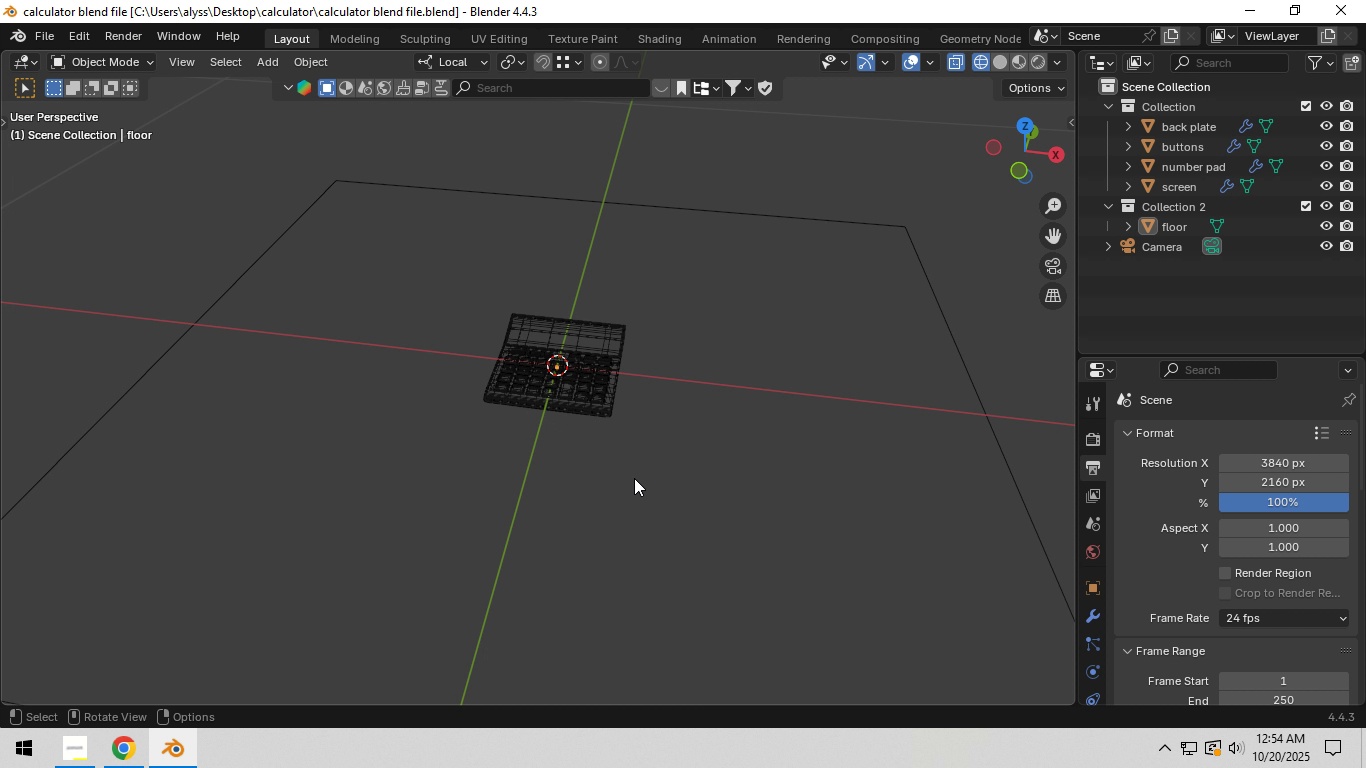 
hold_key(key=ShiftLeft, duration=0.53)
 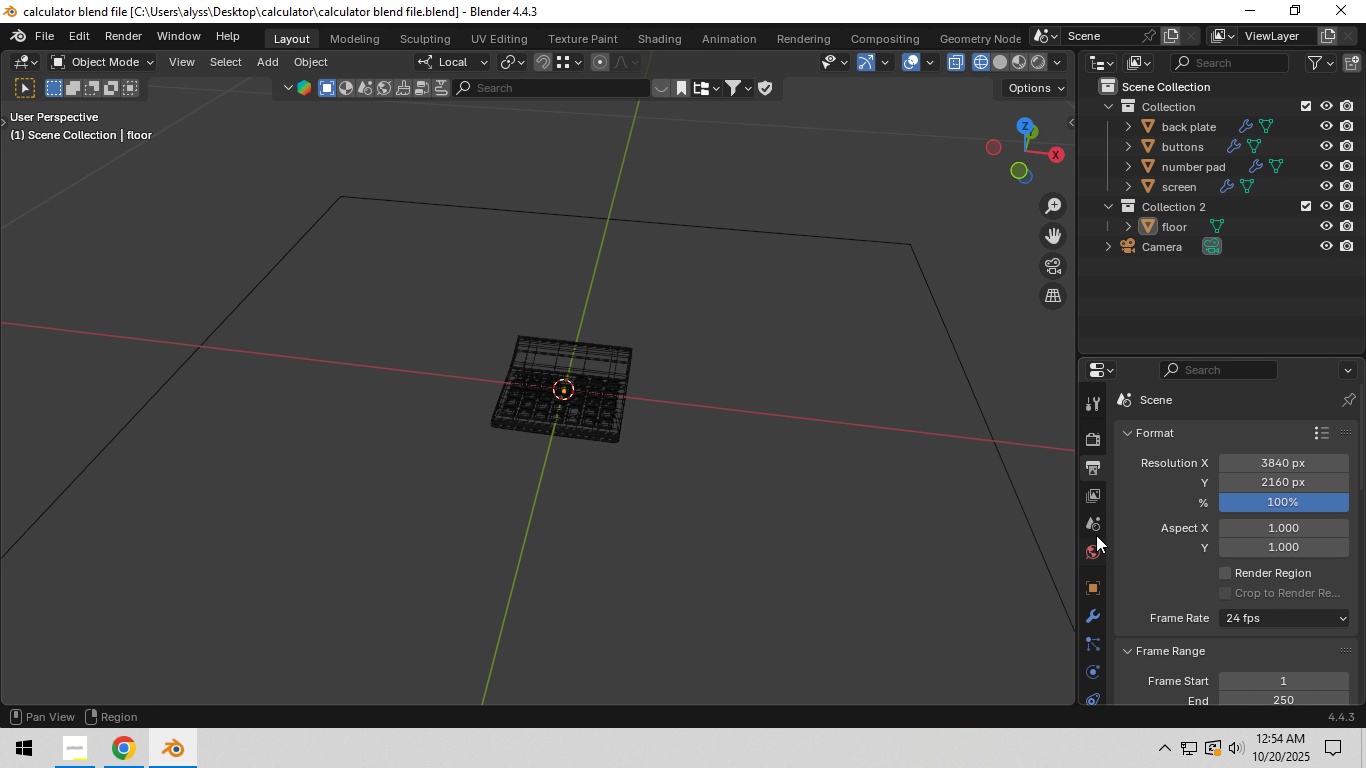 
left_click([1091, 549])
 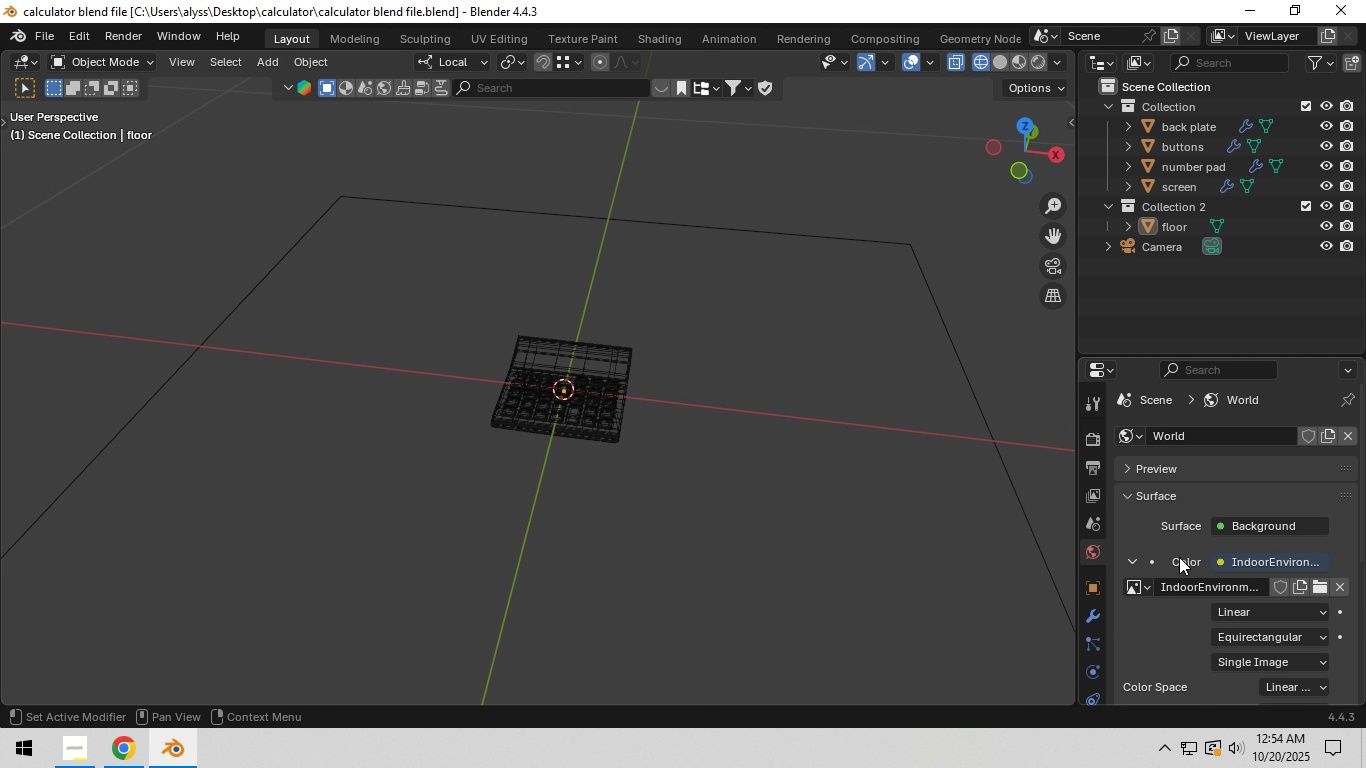 
scroll: coordinate [1177, 559], scroll_direction: down, amount: 5.0
 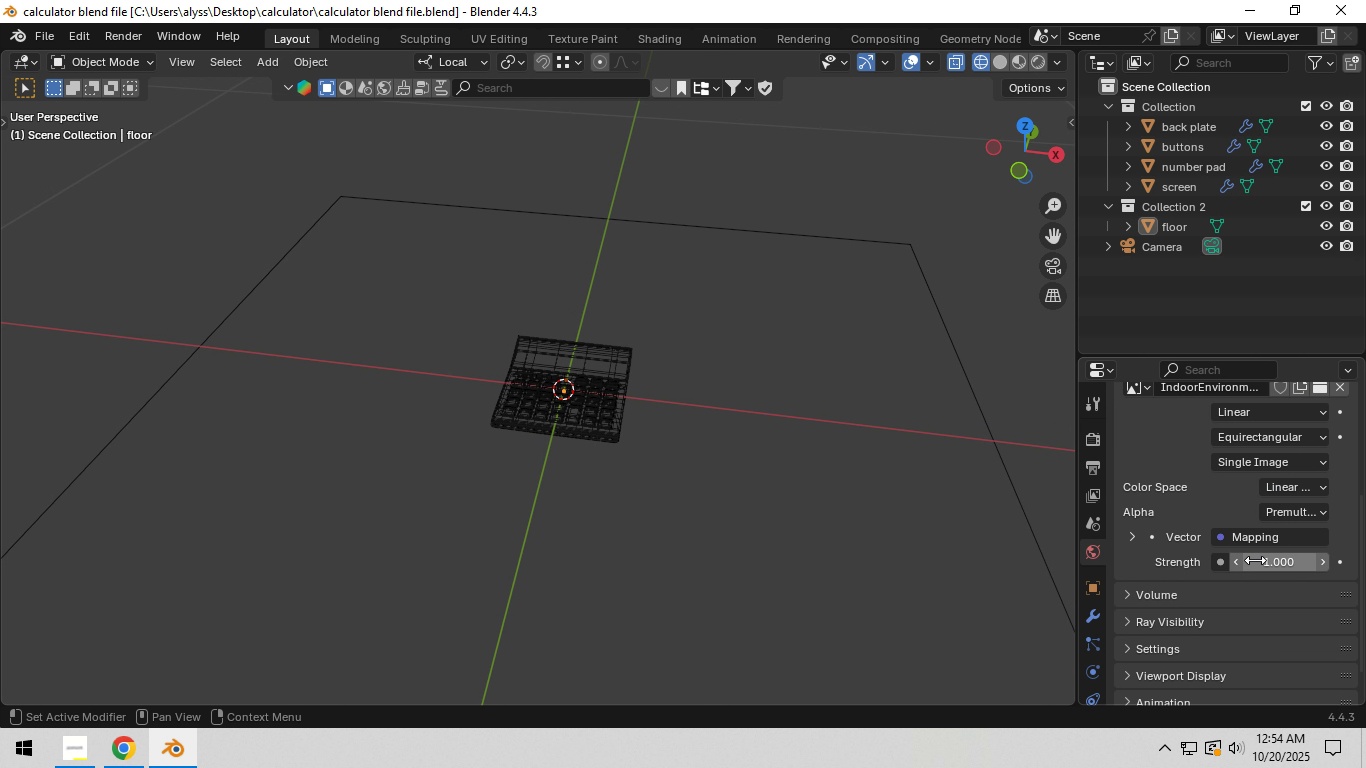 
left_click([1255, 560])
 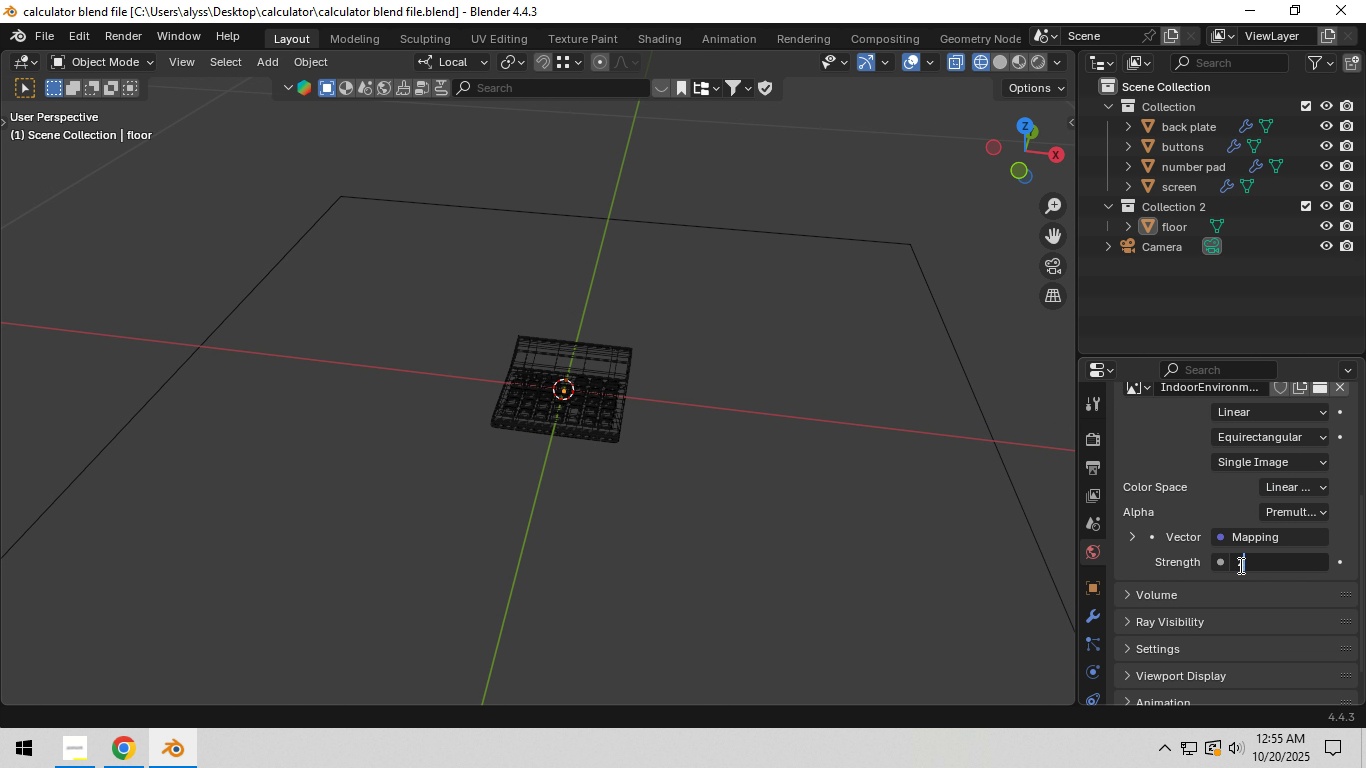 
key(Numpad2)
 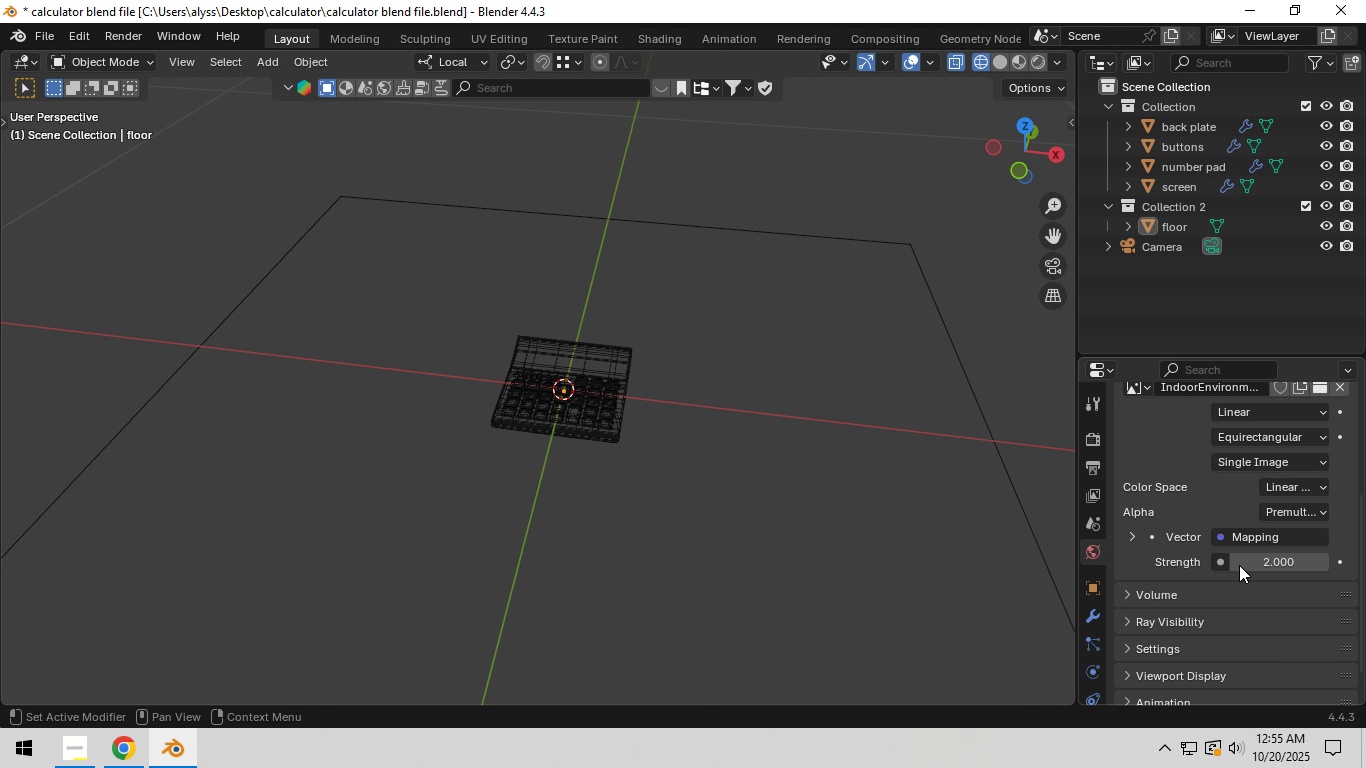 
key(NumpadEnter)
 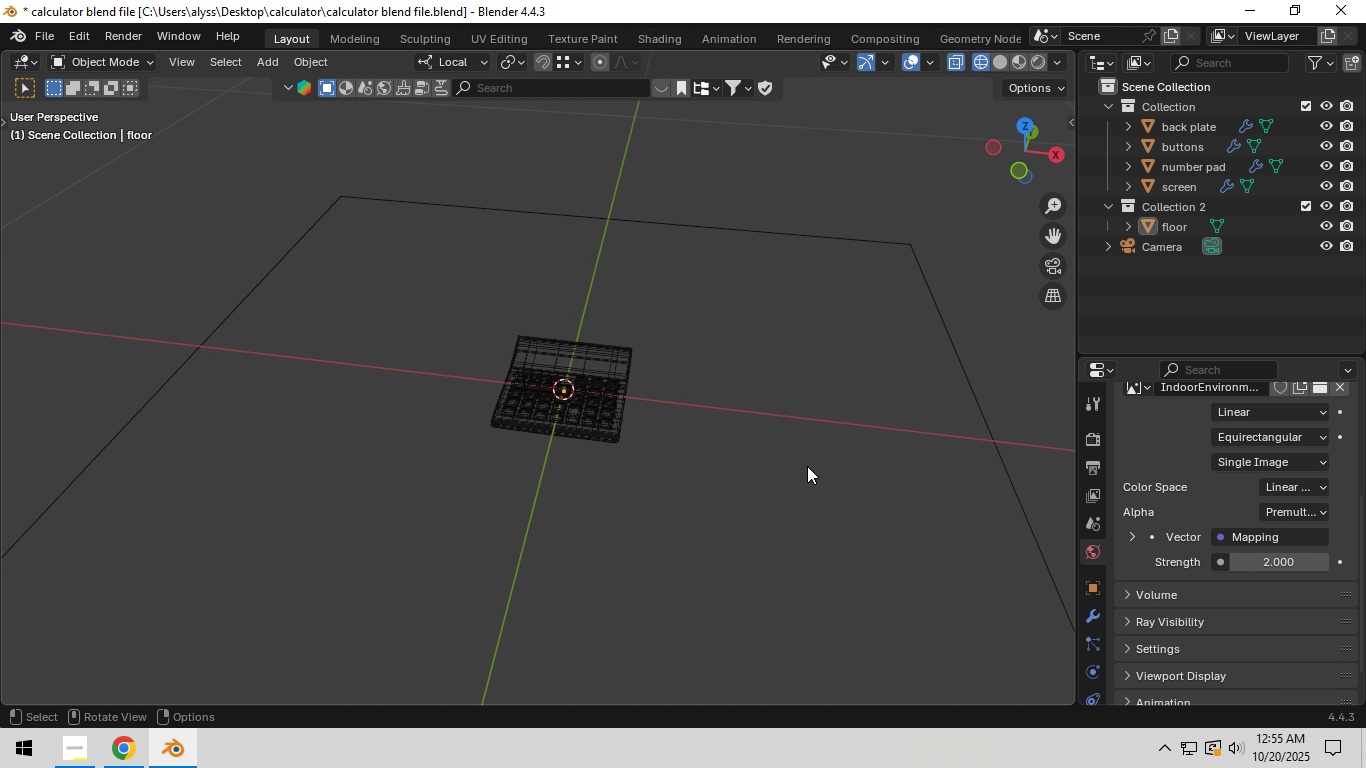 
key(Z)
 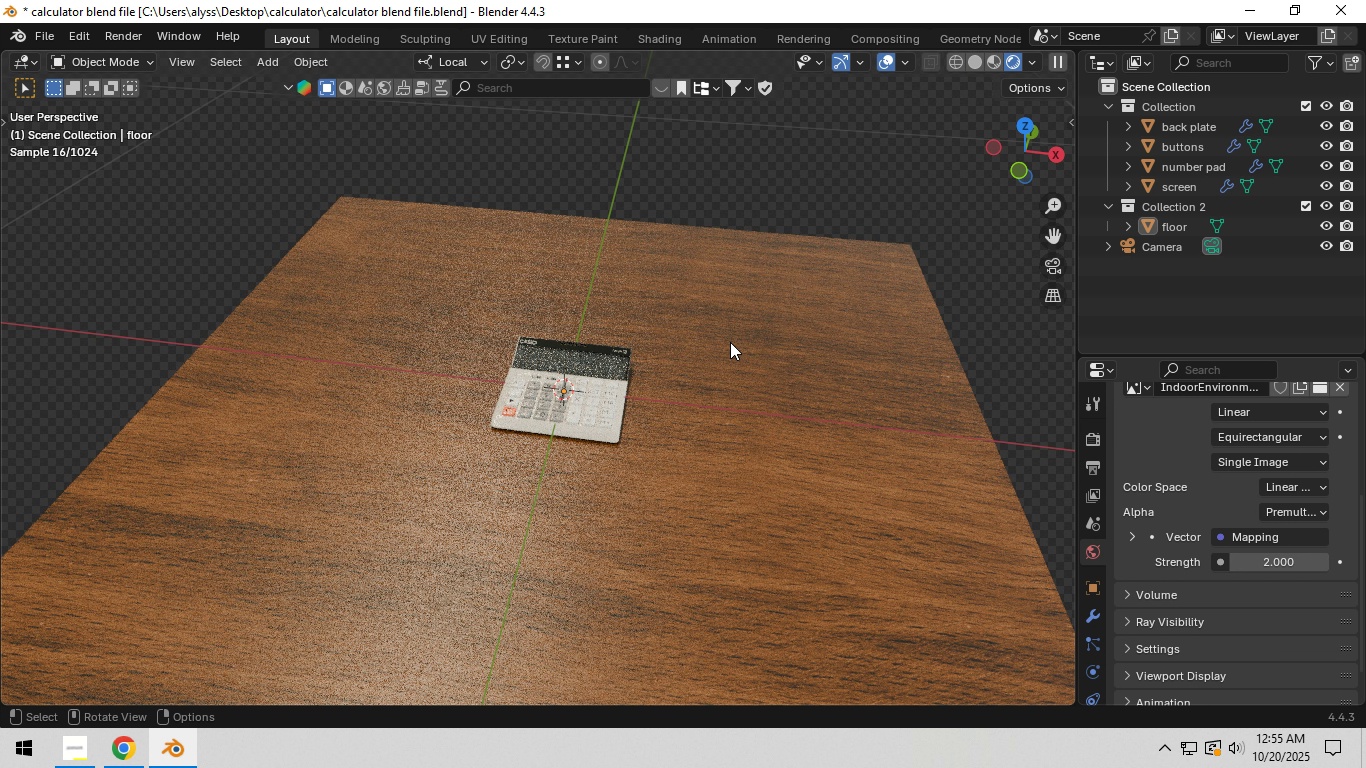 
wait(5.53)
 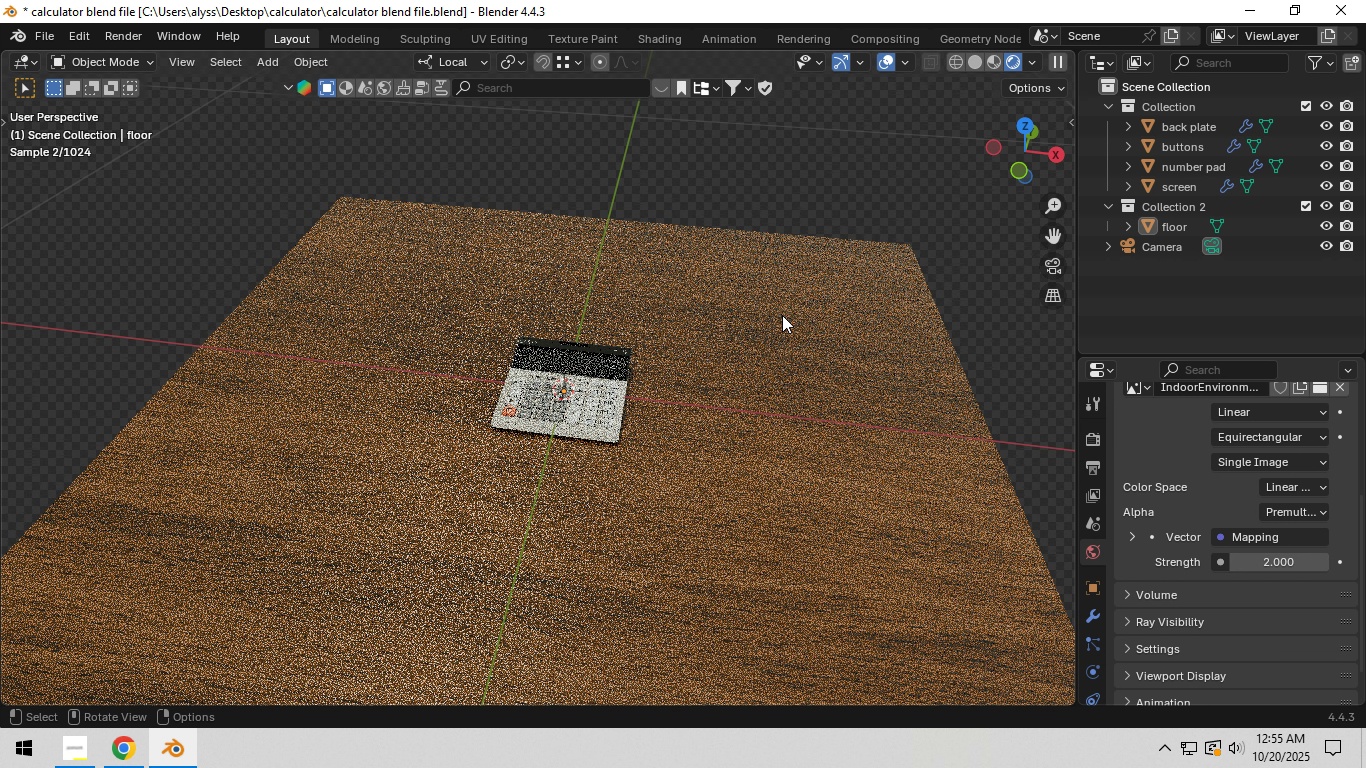 
type(zz)
 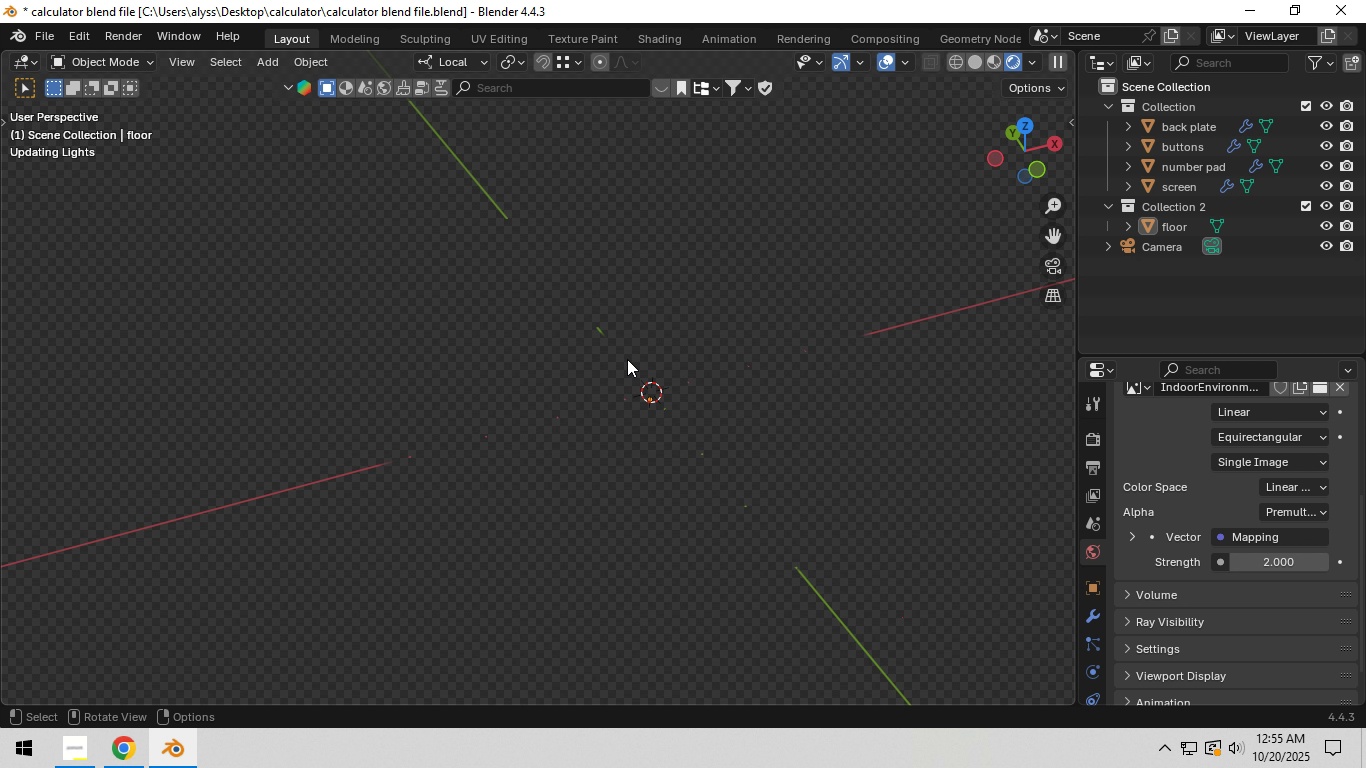 
scroll: coordinate [637, 398], scroll_direction: up, amount: 9.0
 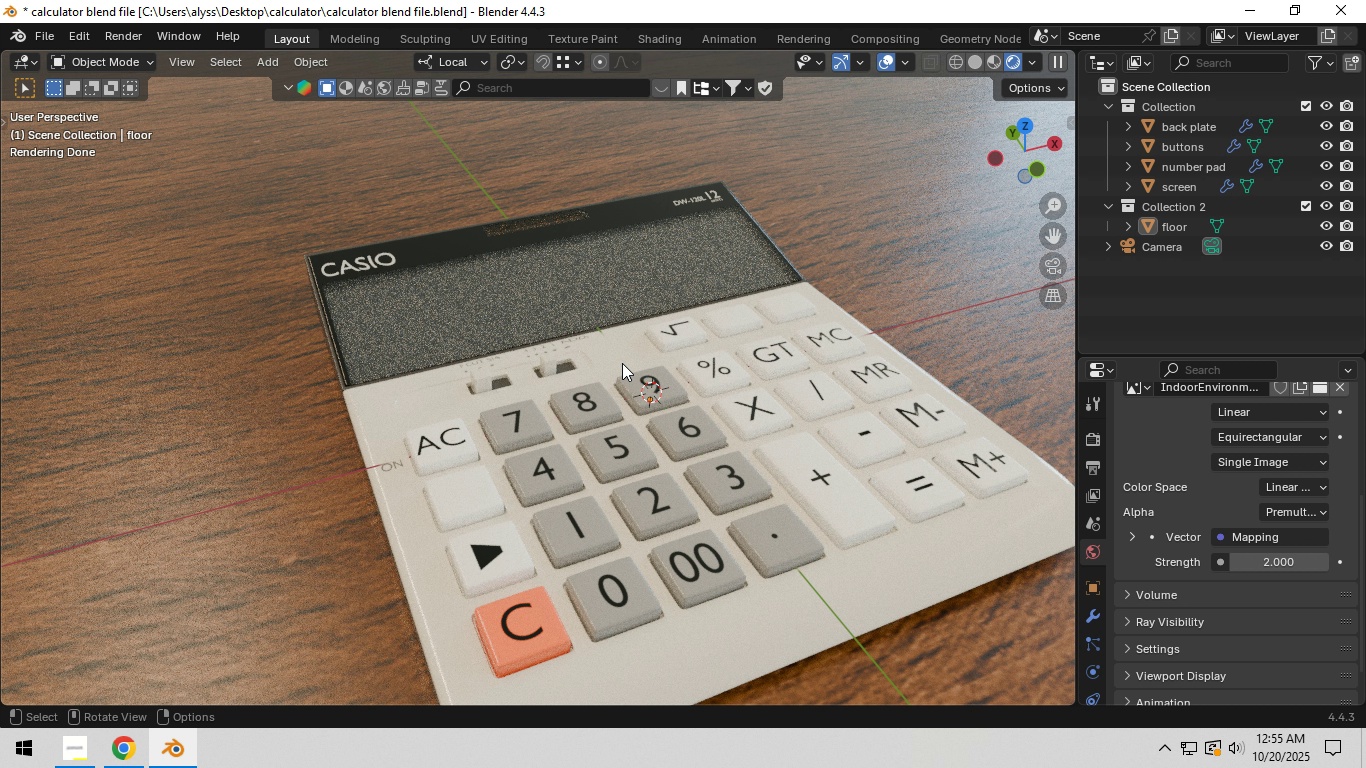 
wait(29.3)
 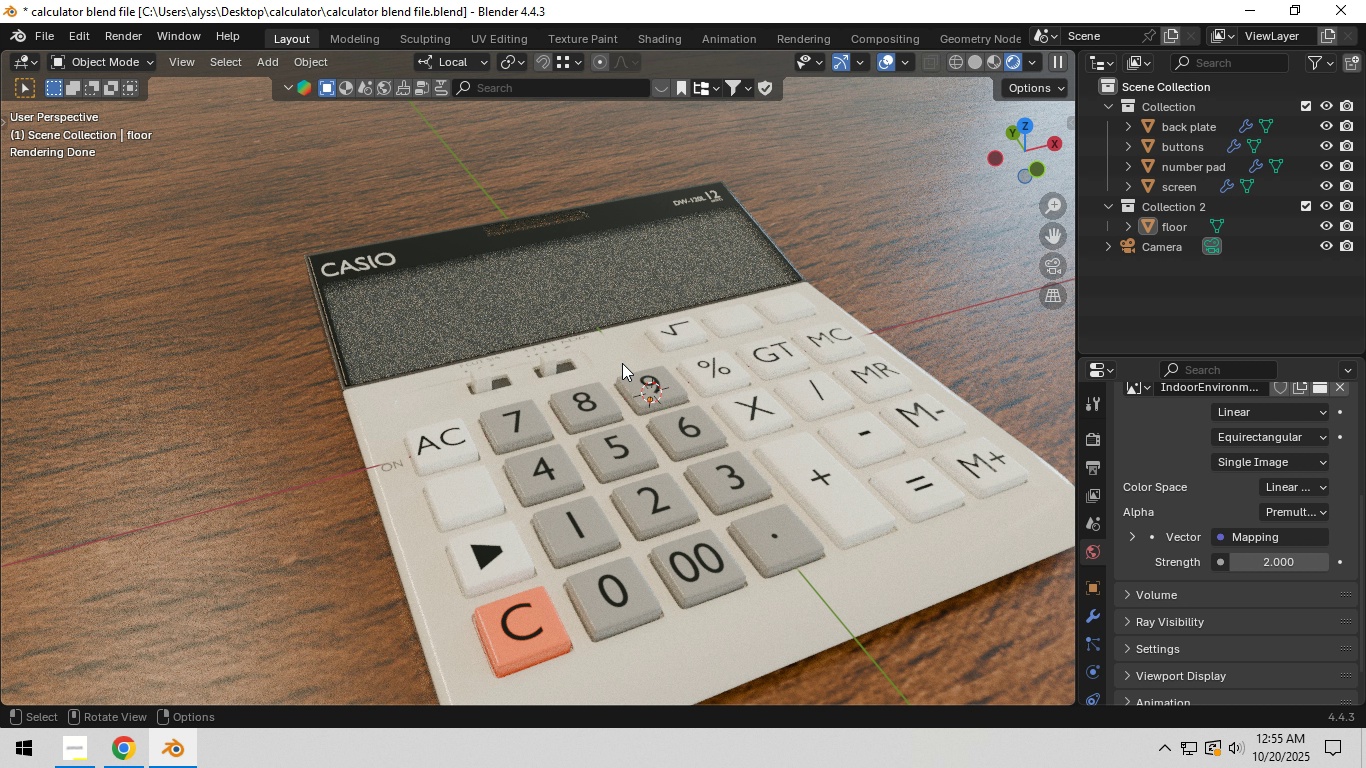 
hold_key(key=Z, duration=0.37)
 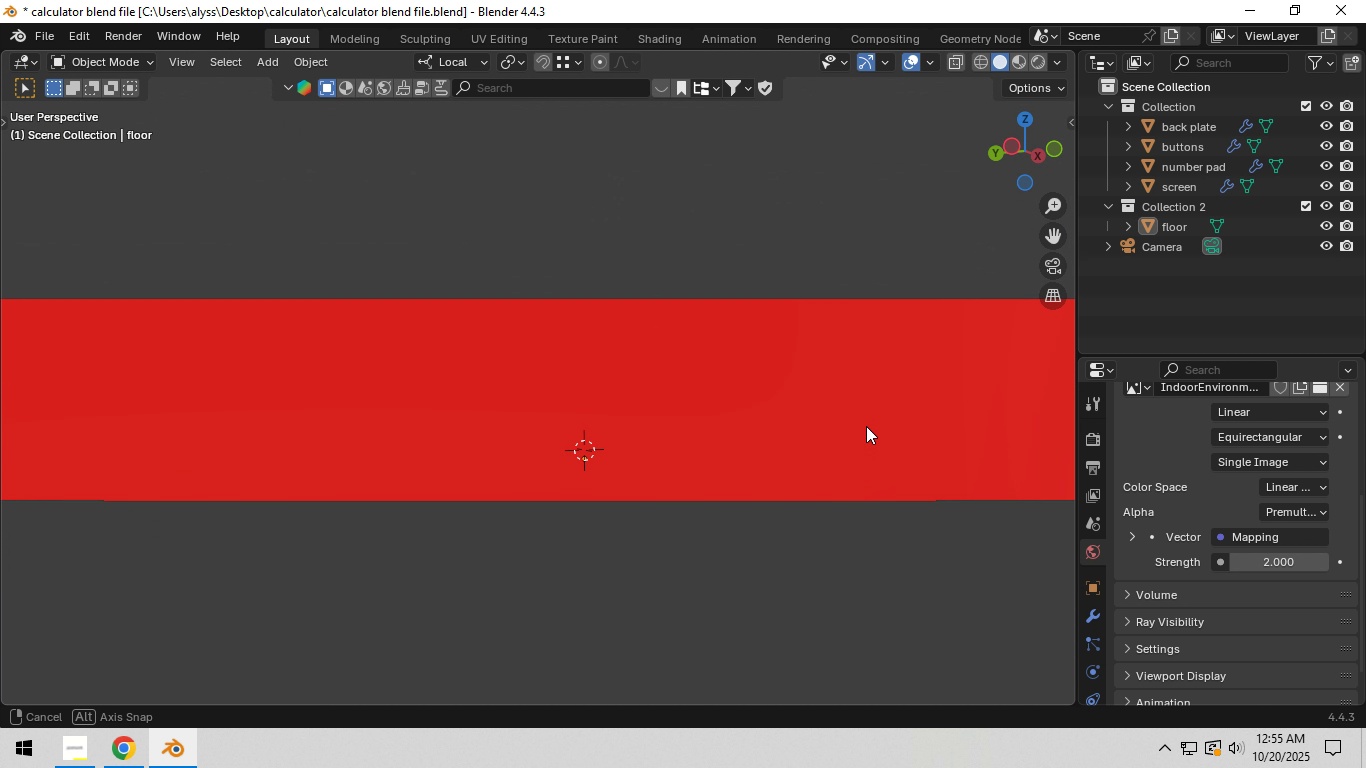 
wait(9.28)
 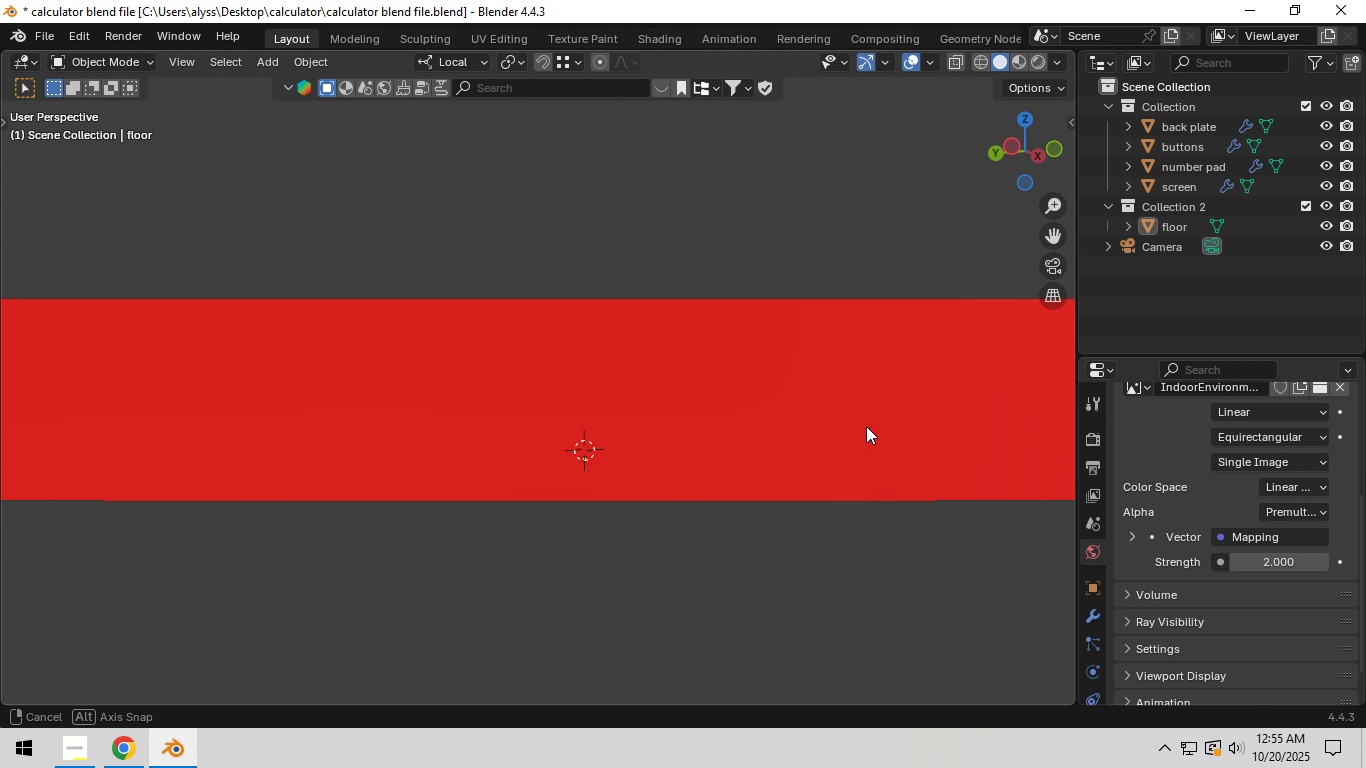 
hold_key(key=Backquote, duration=0.38)
 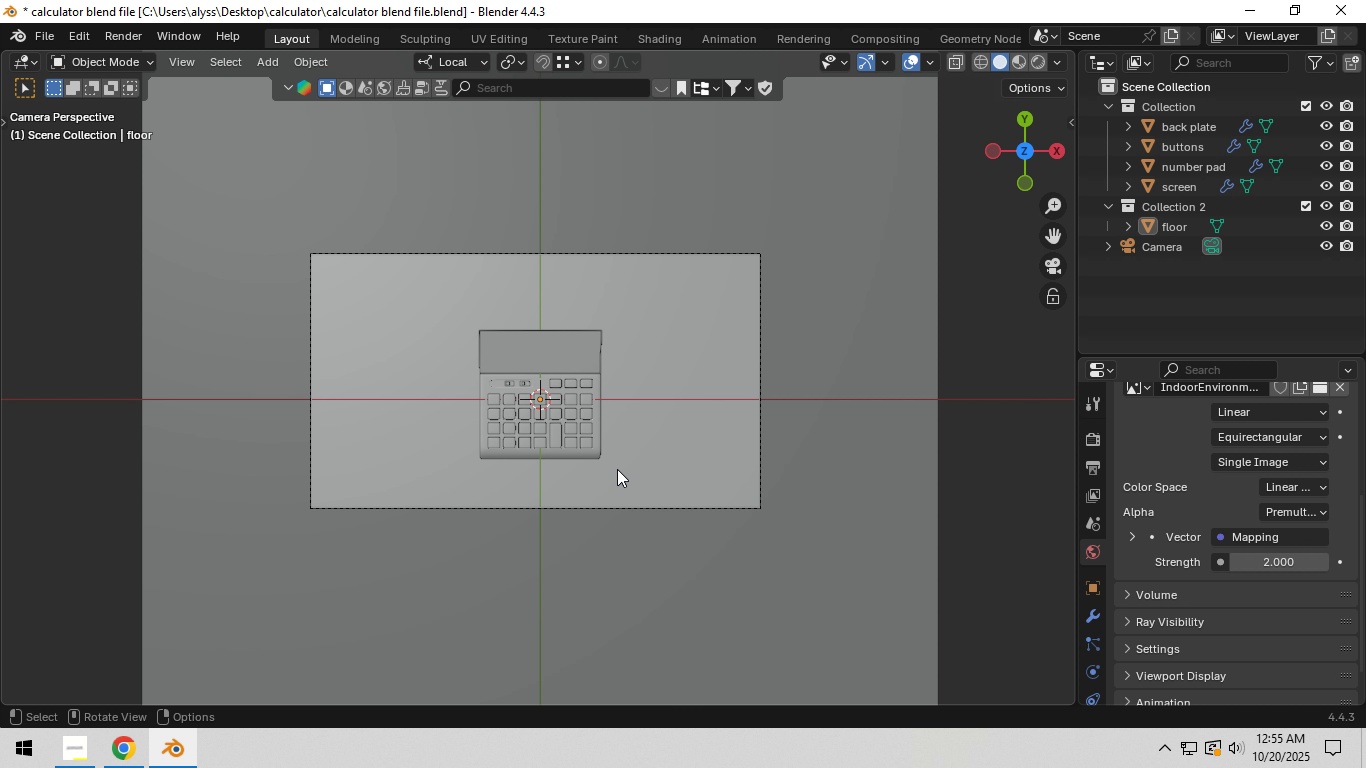 
scroll: coordinate [617, 469], scroll_direction: up, amount: 3.0
 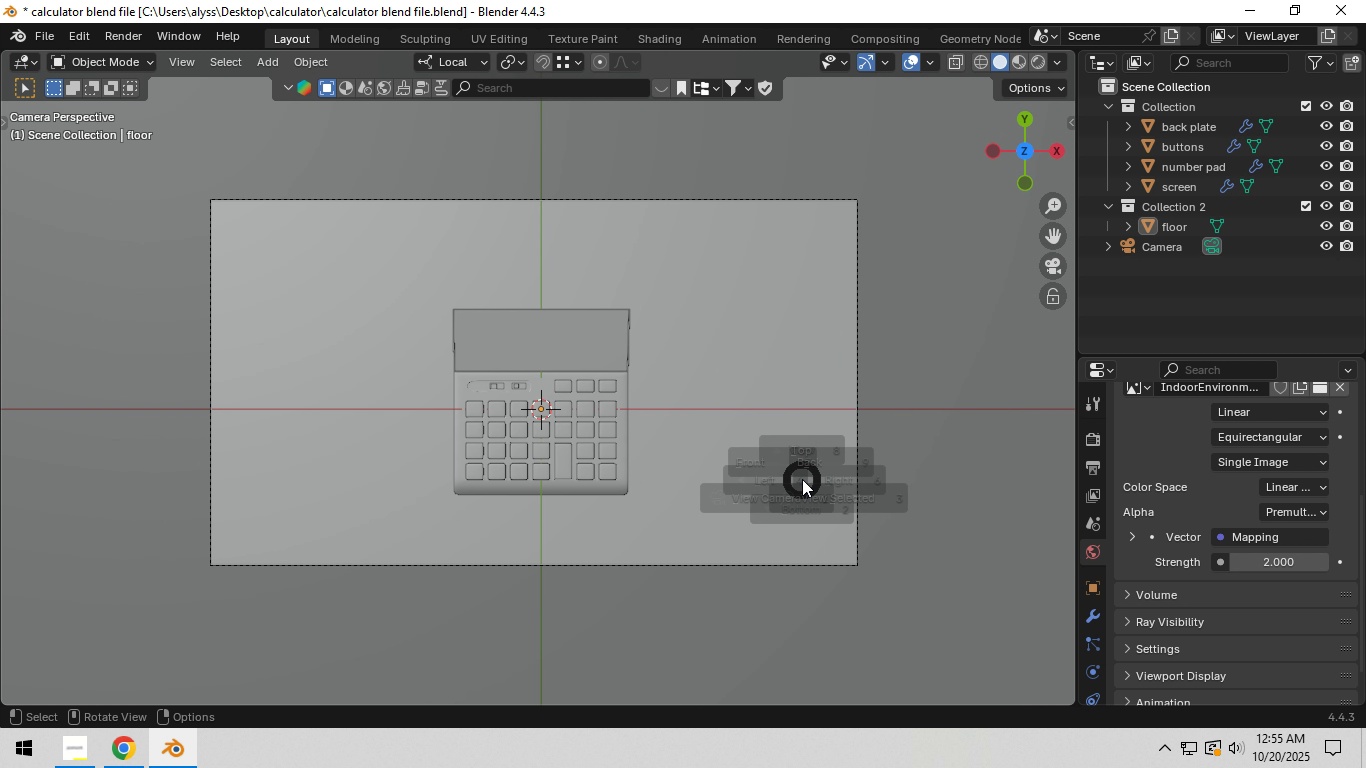 
key(Numpad2)
 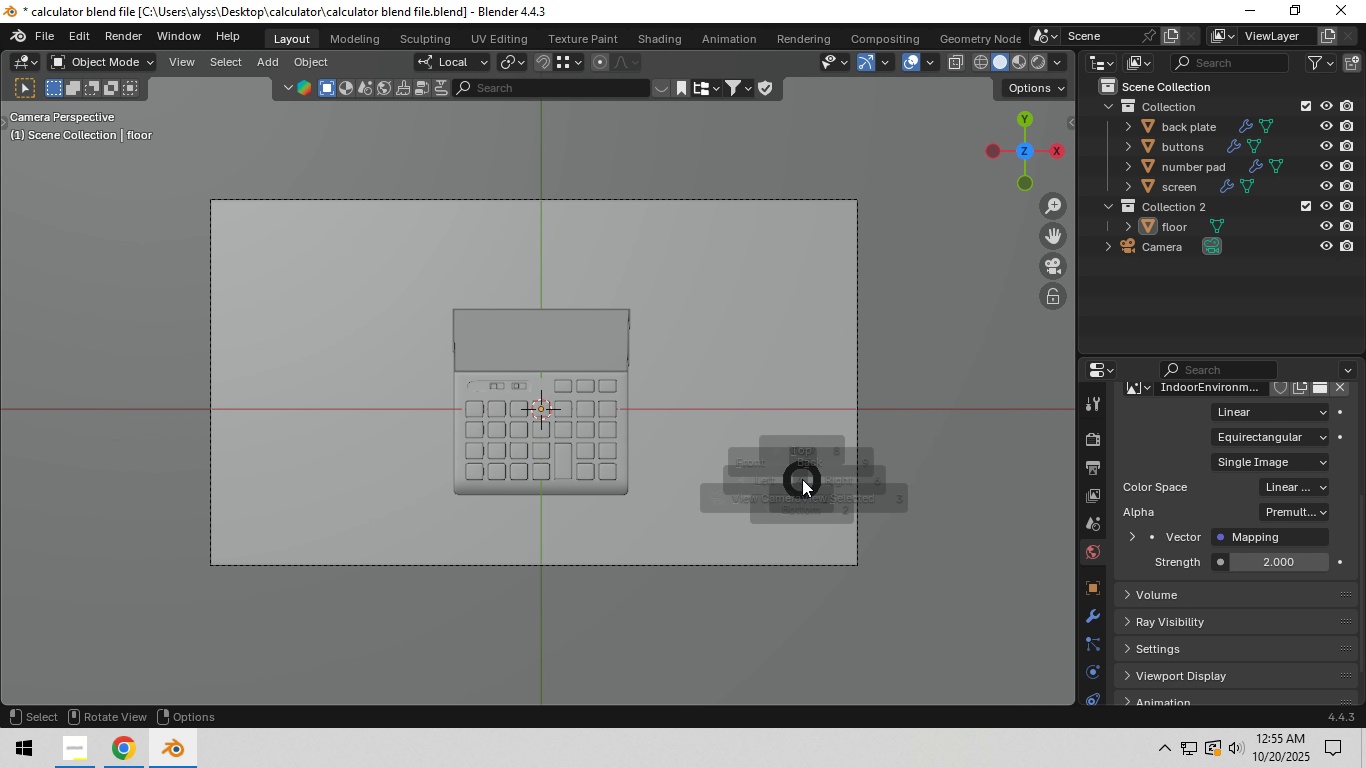 
key(Numpad2)
 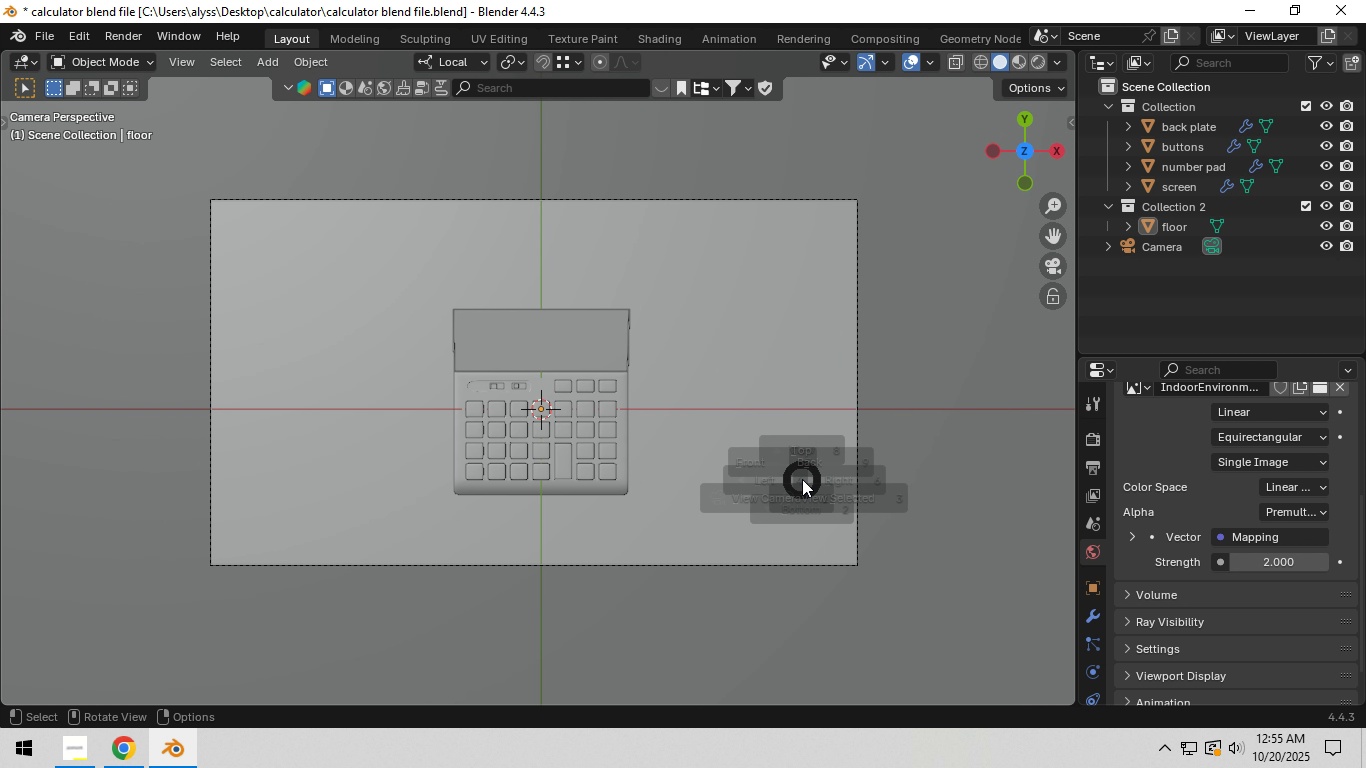 
hold_key(key=Backquote, duration=0.51)
 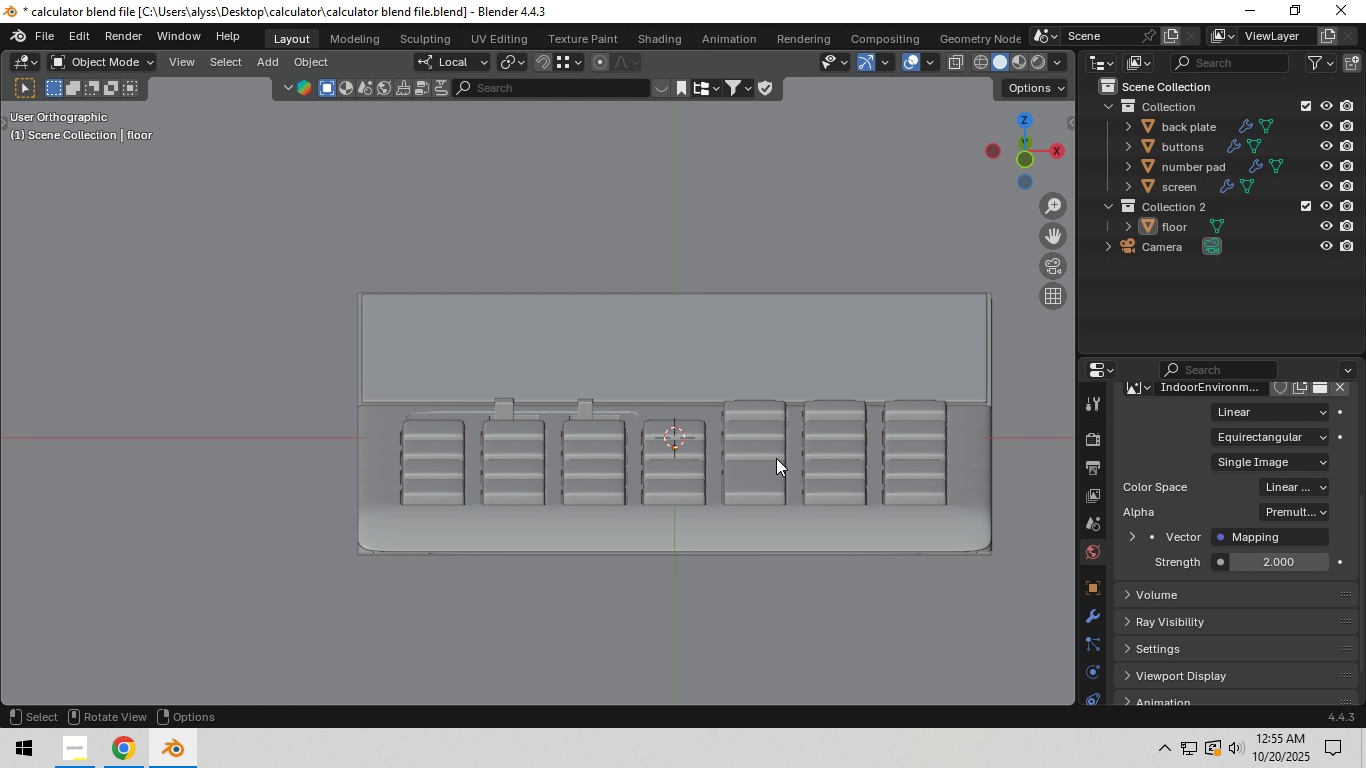 
key(Numpad8)
 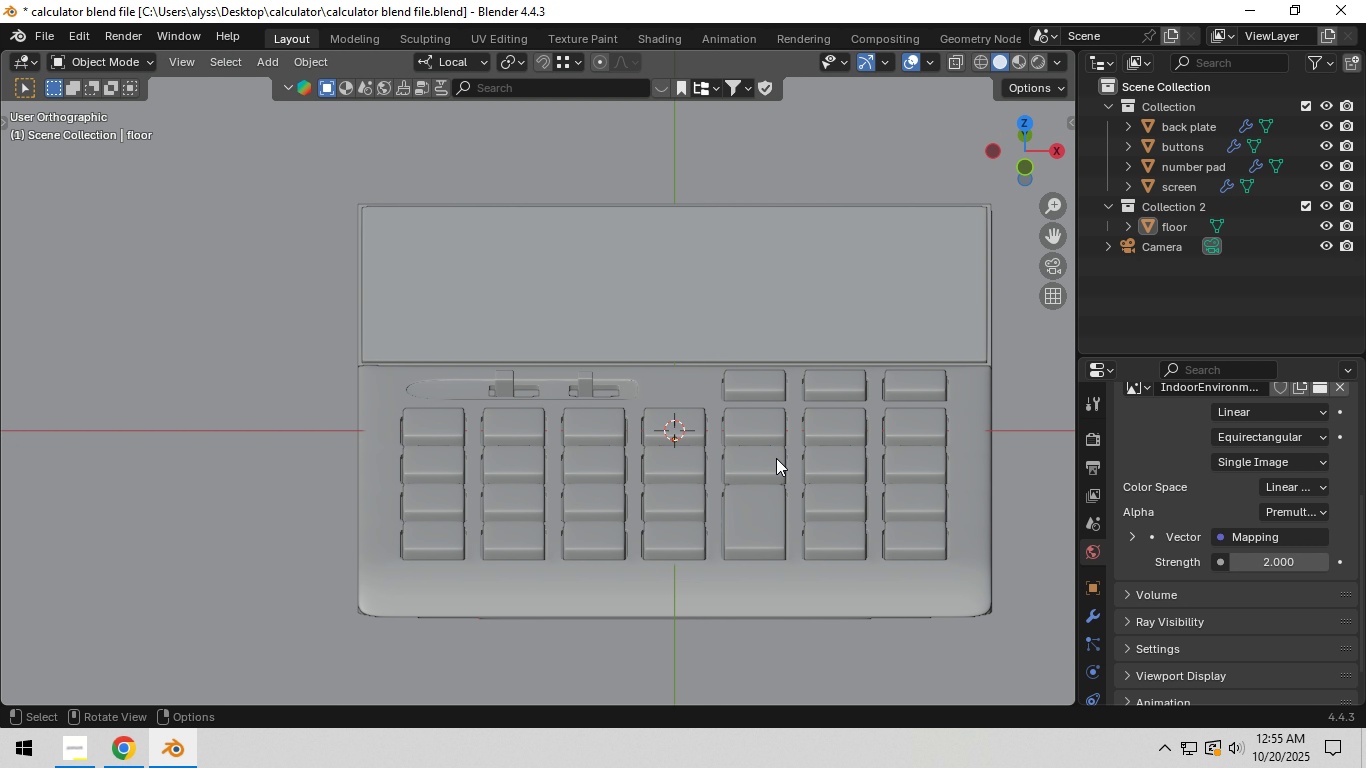 
key(Numpad8)
 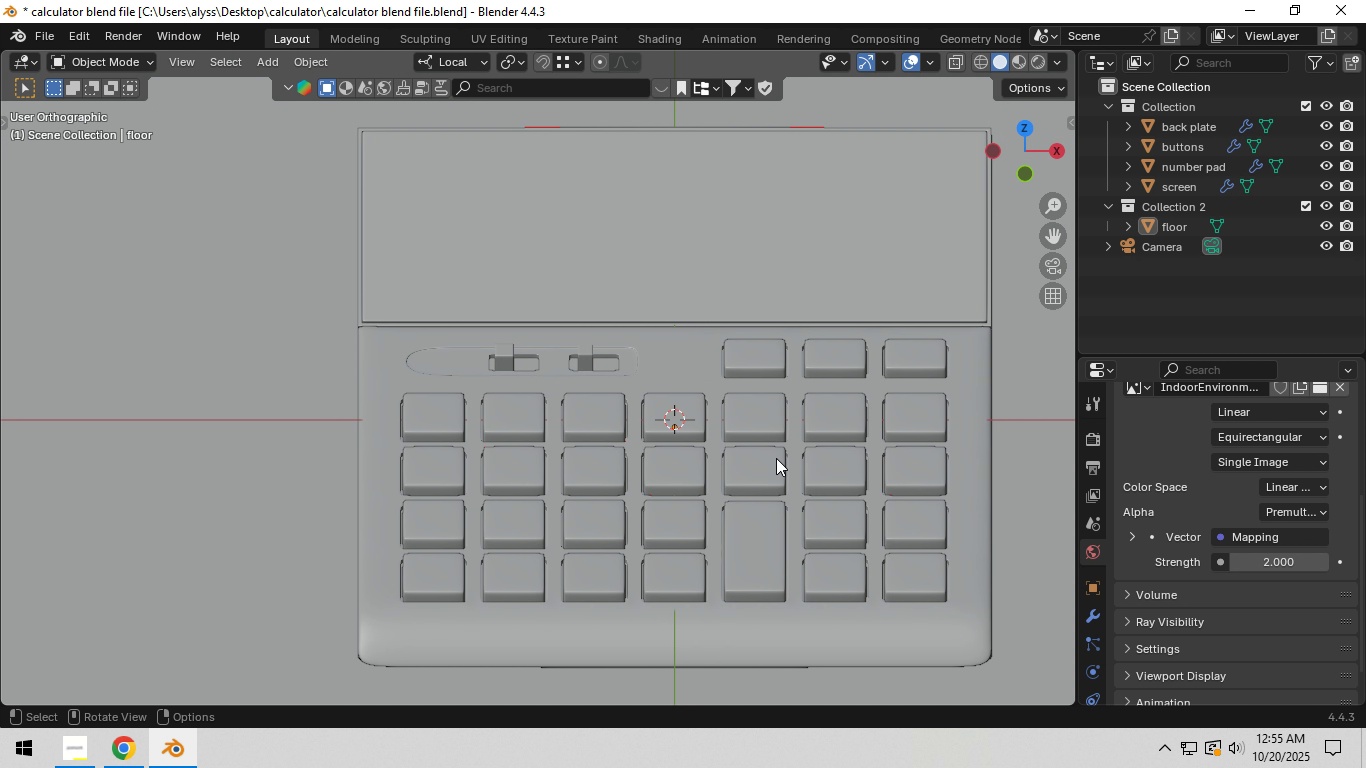 
key(Numpad8)
 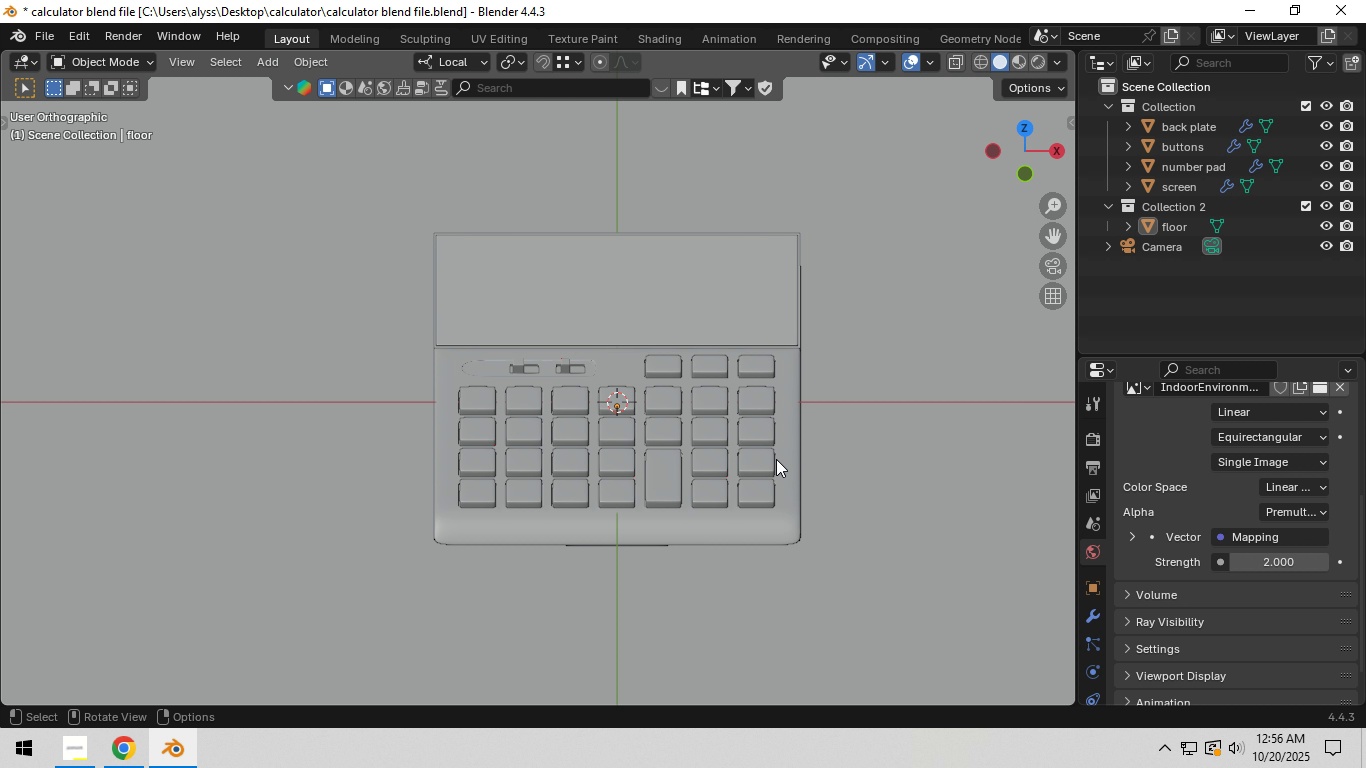 
scroll: coordinate [776, 460], scroll_direction: down, amount: 5.0
 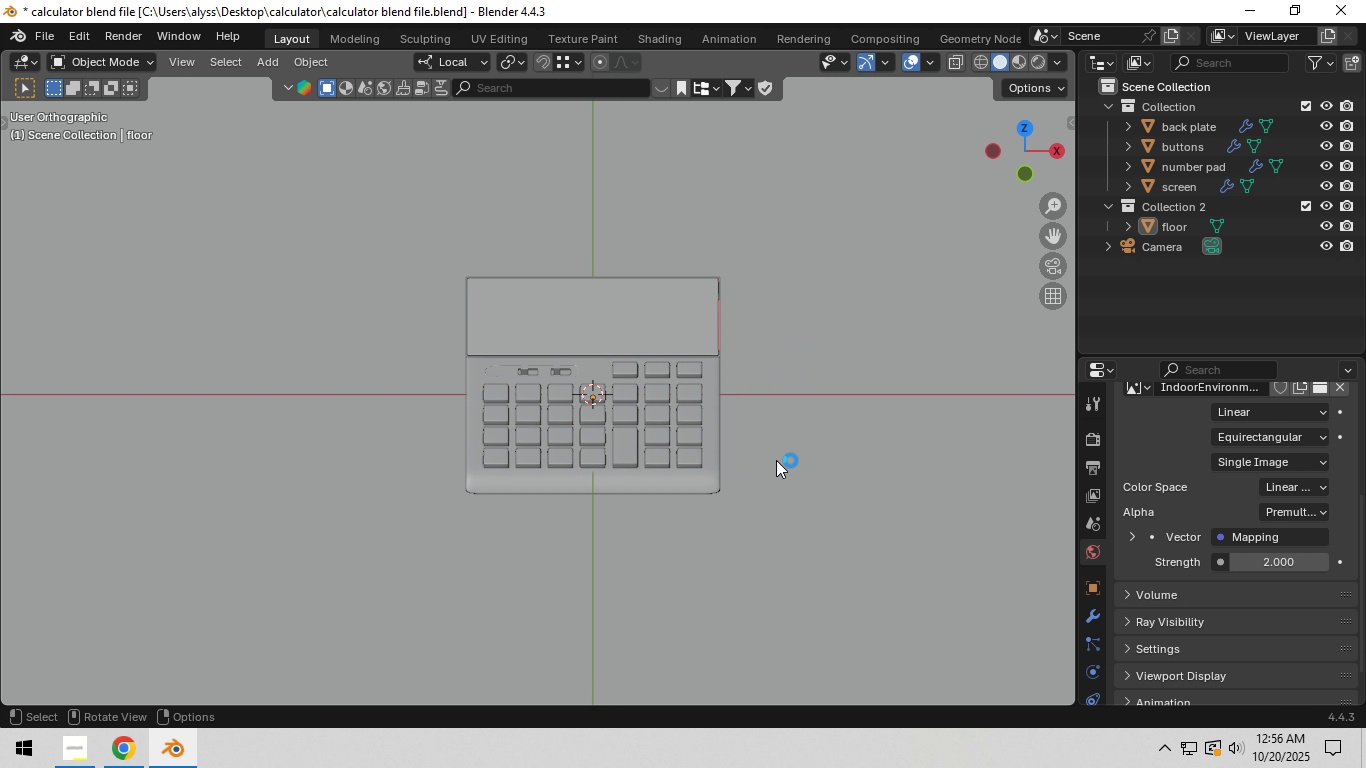 
key(Numpad8)
 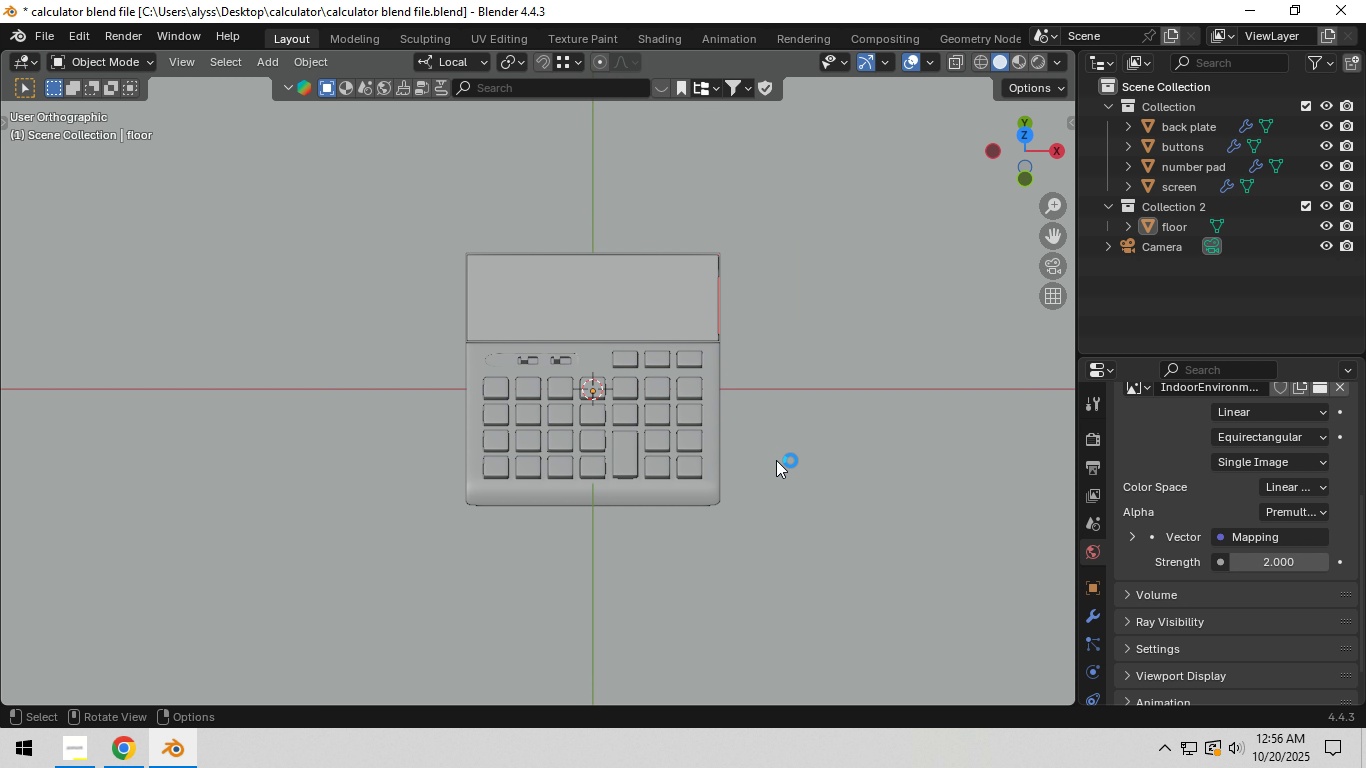 
key(Numpad8)
 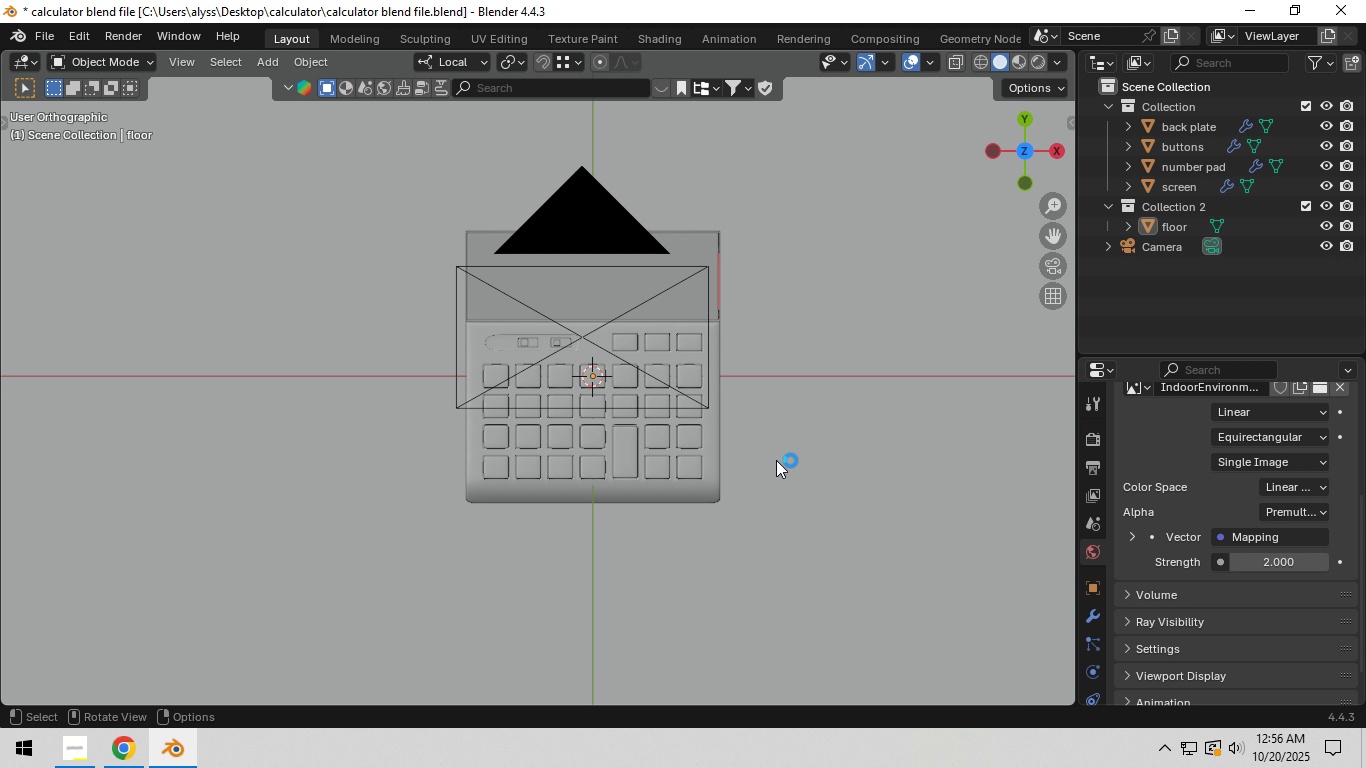 
key(Numpad8)
 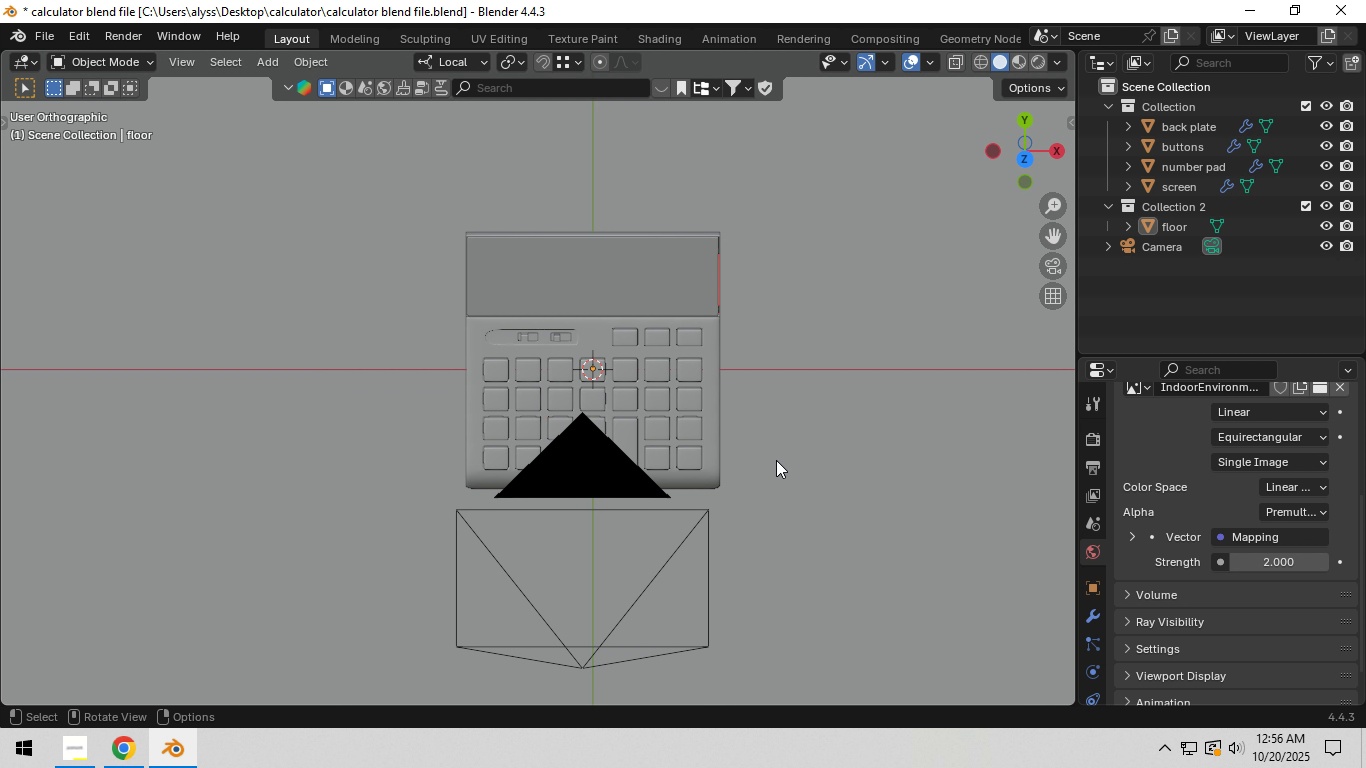 
key(Numpad8)
 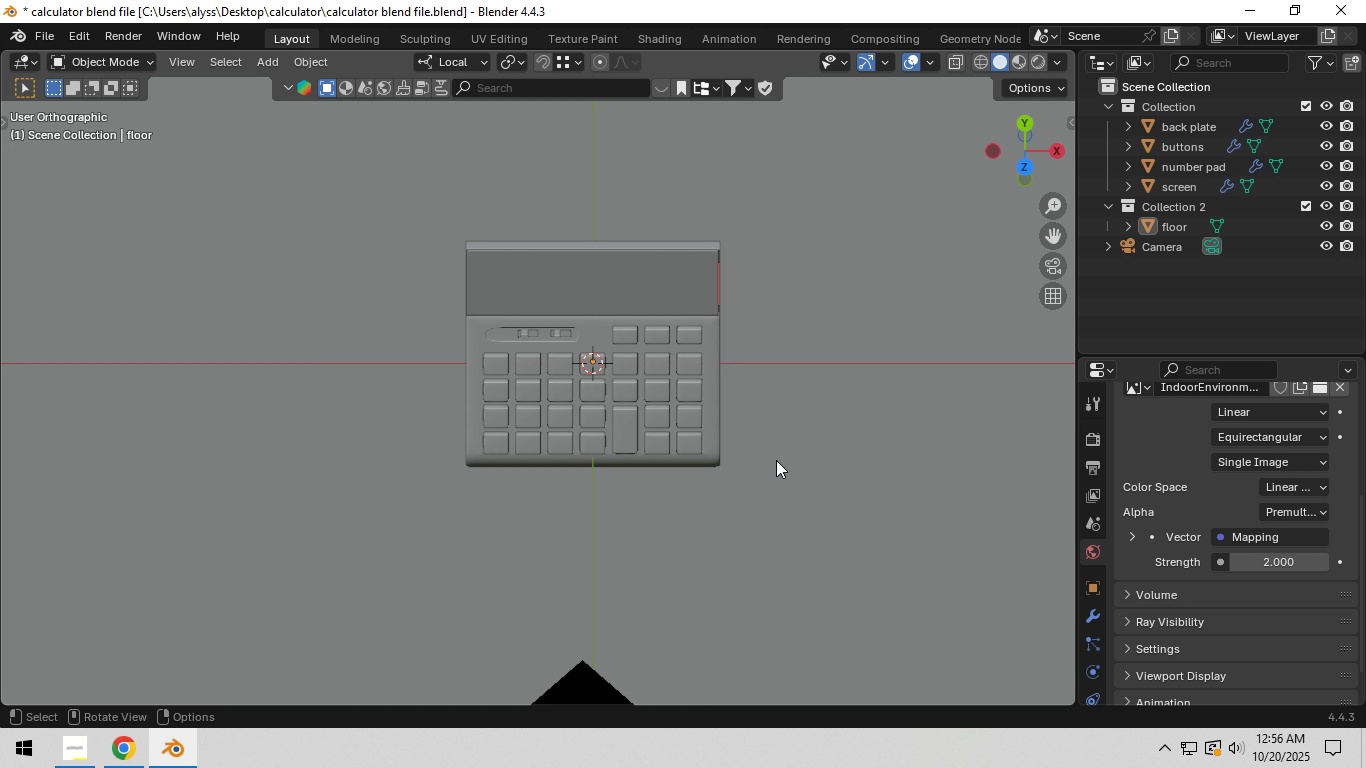 
key(Numpad8)
 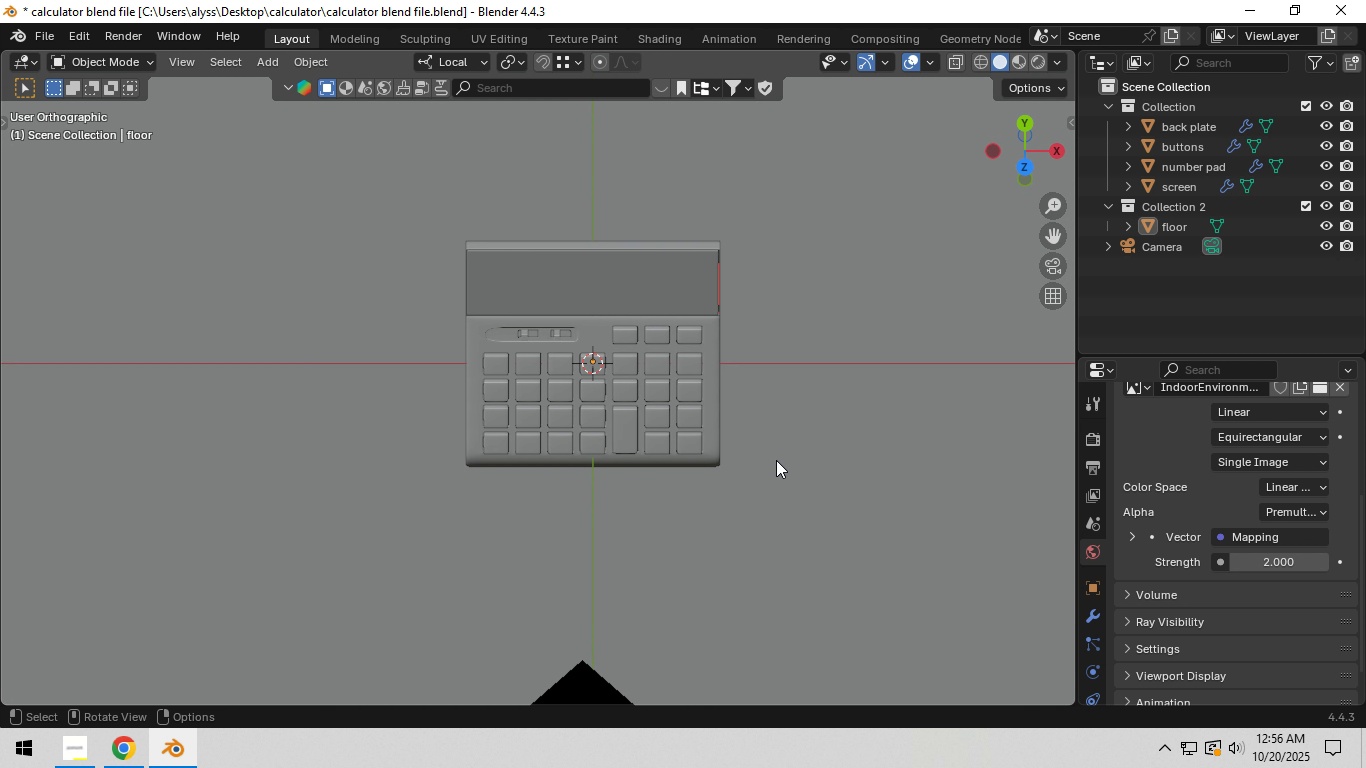 
key(Numpad8)
 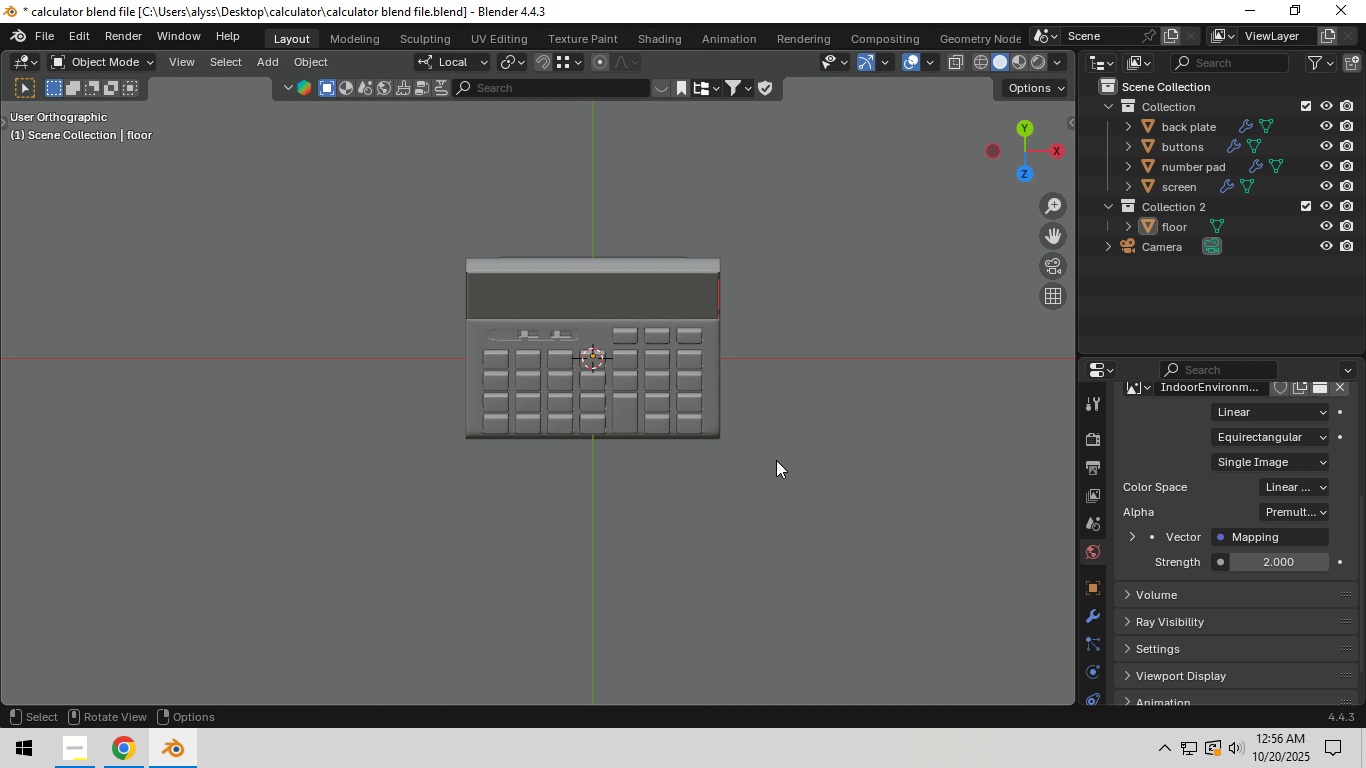 
key(Numpad8)
 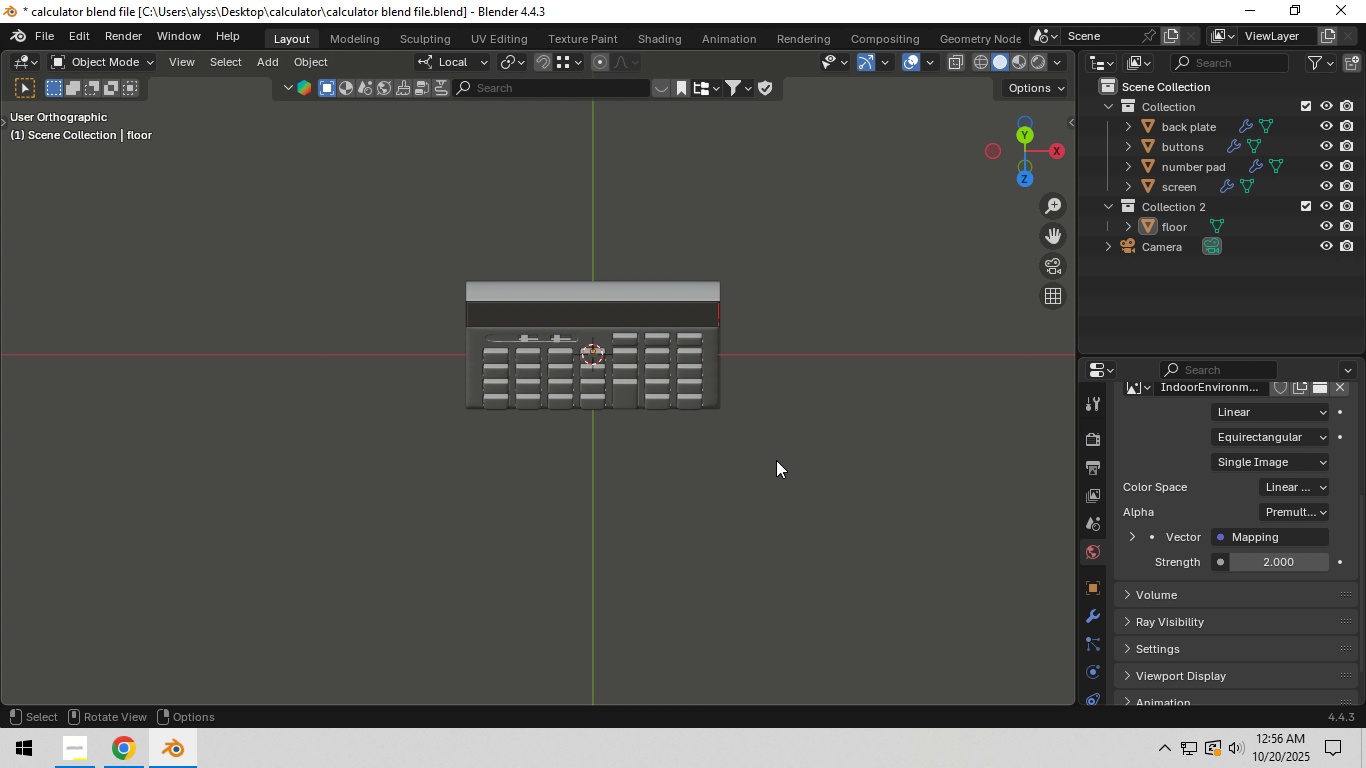 
key(Numpad8)
 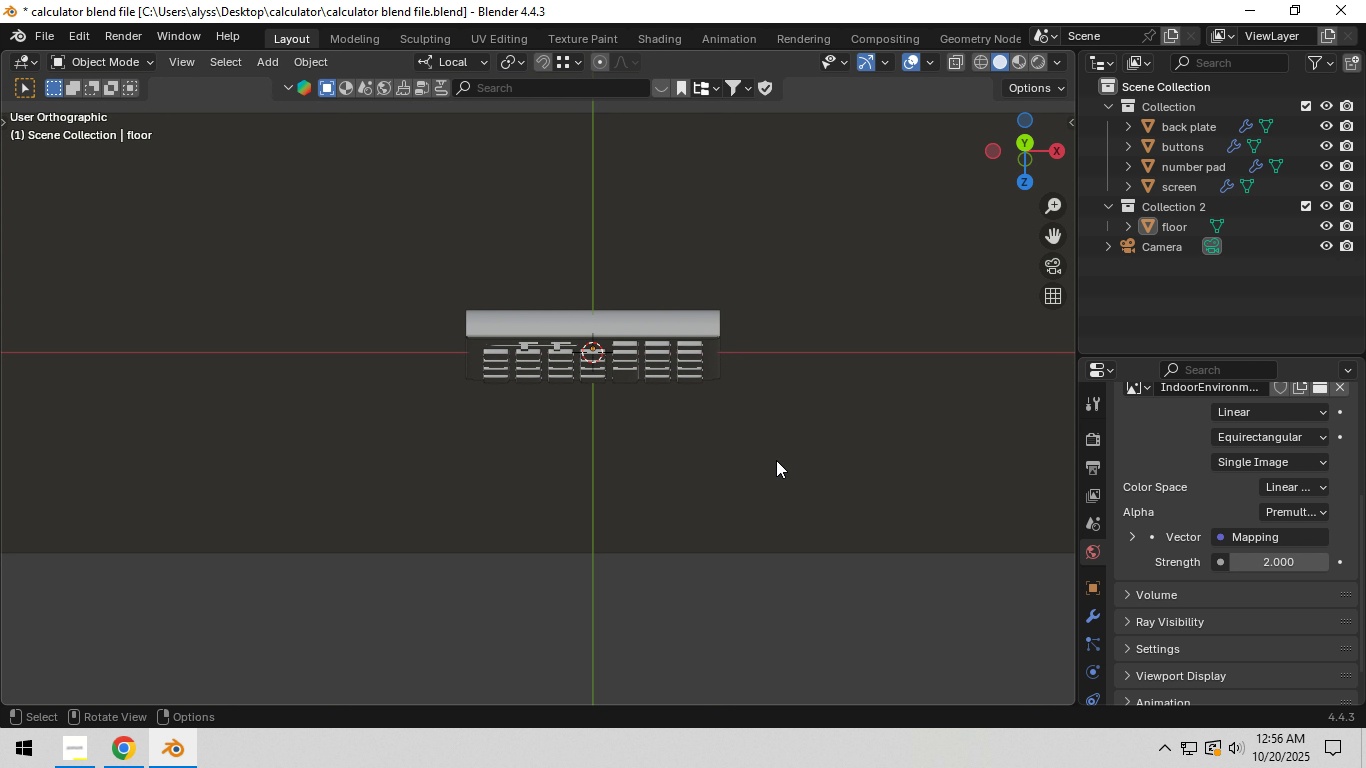 
key(Numpad8)
 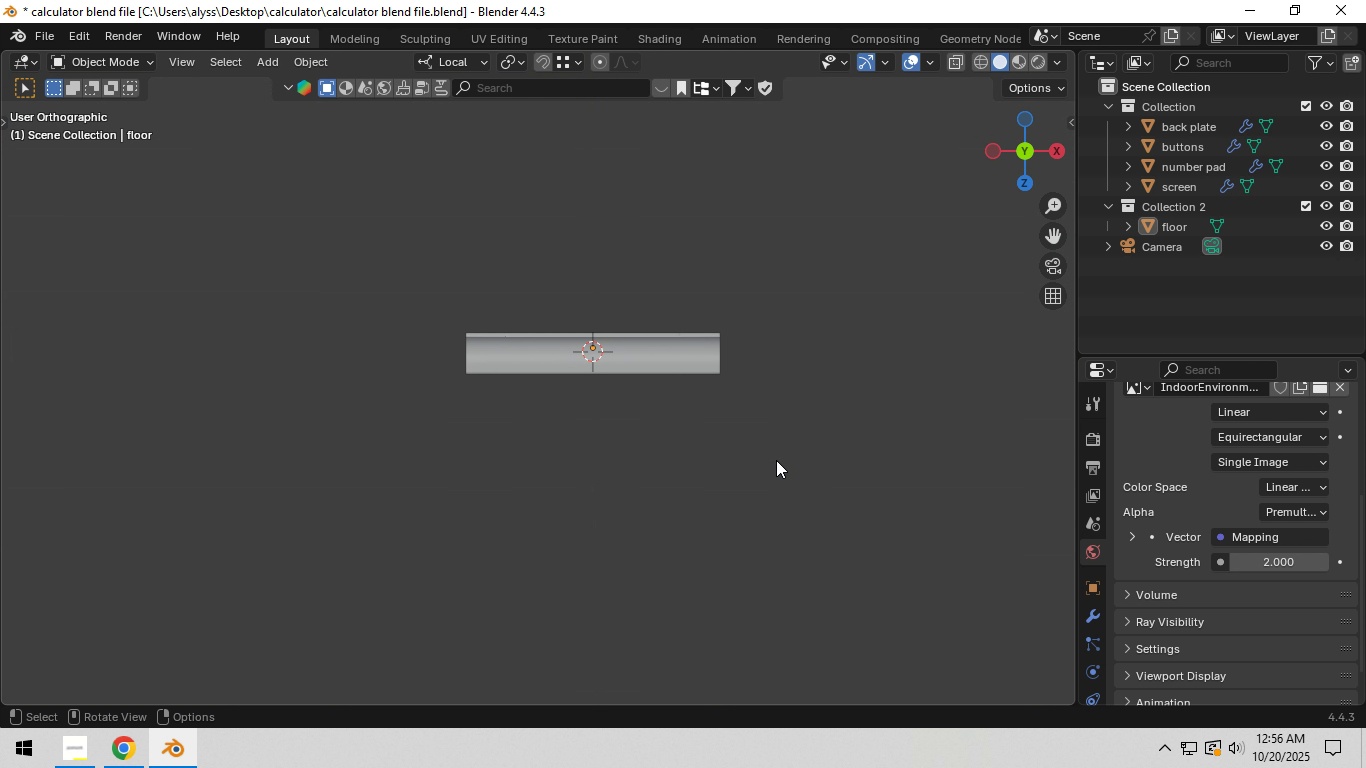 
key(Numpad8)
 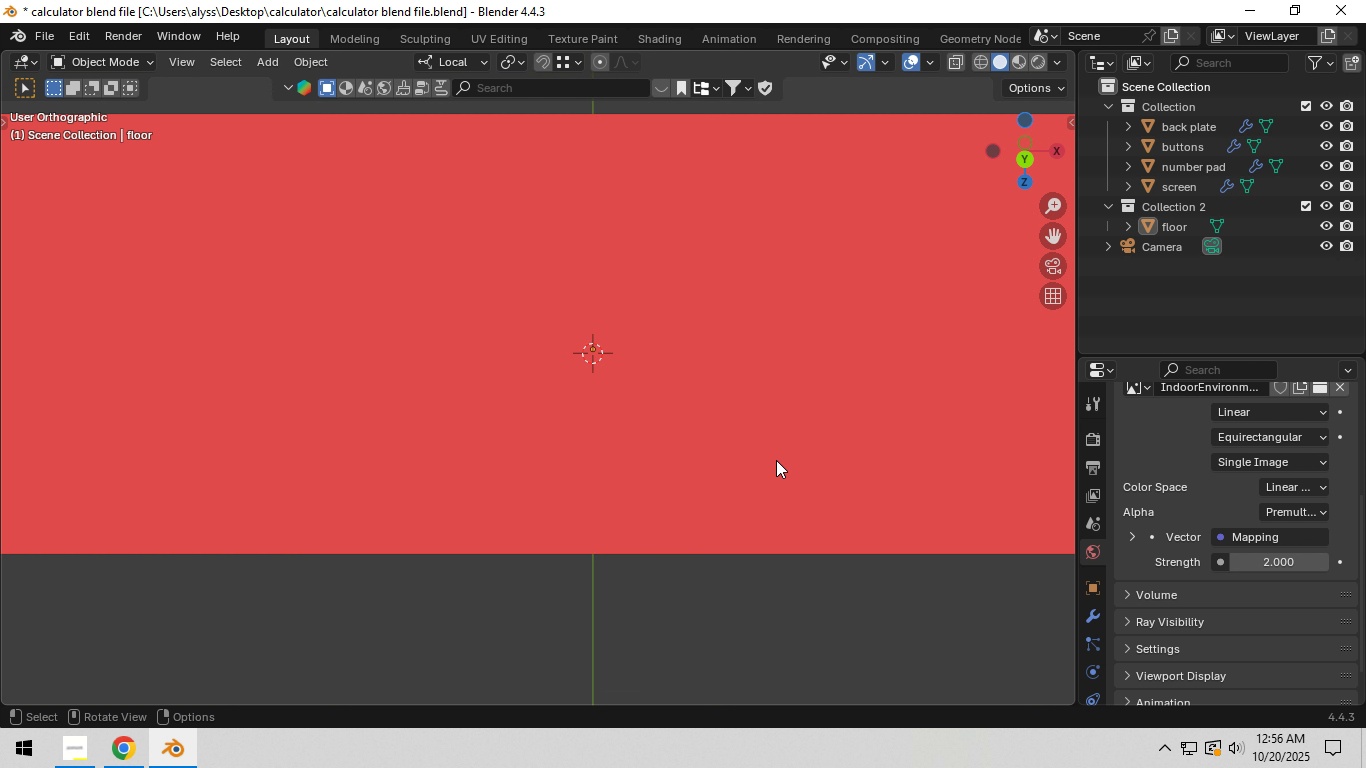 
key(Numpad8)
 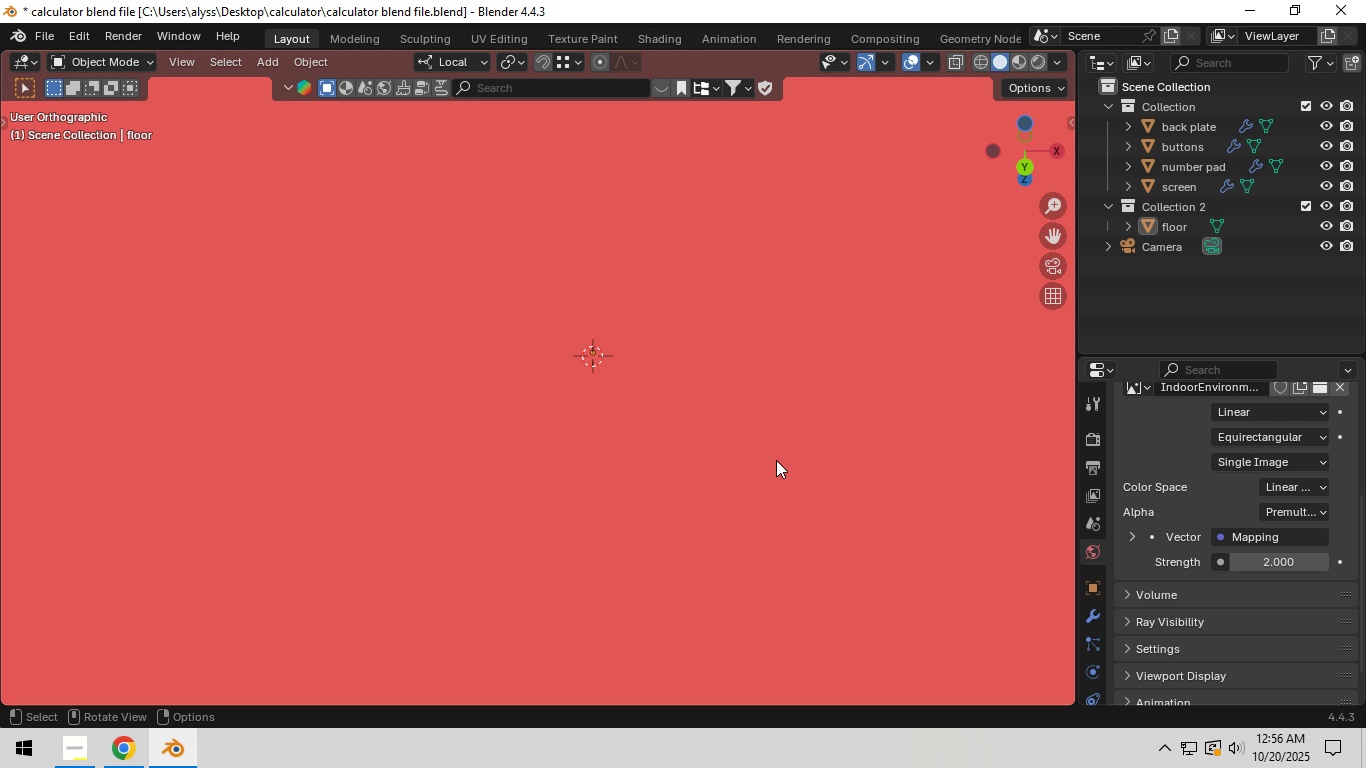 
key(Numpad8)
 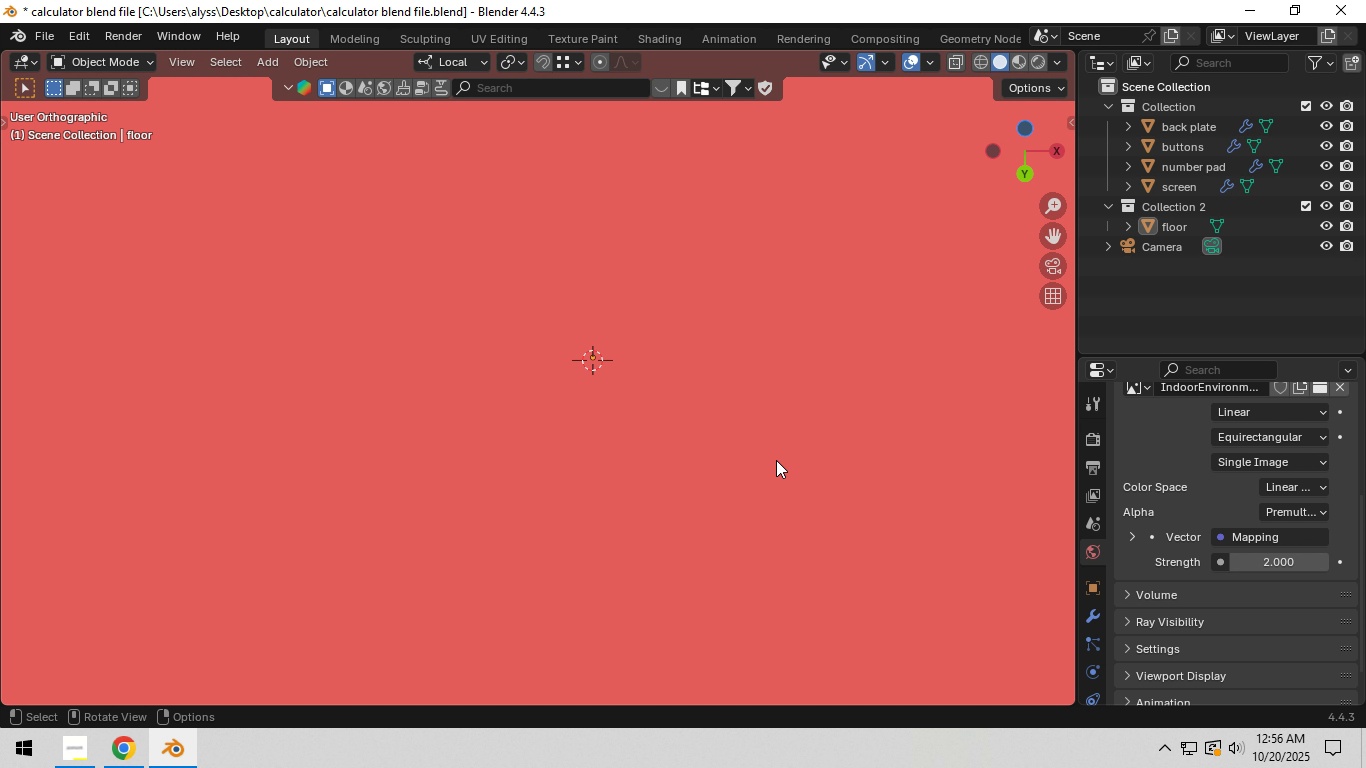 
key(Numpad8)
 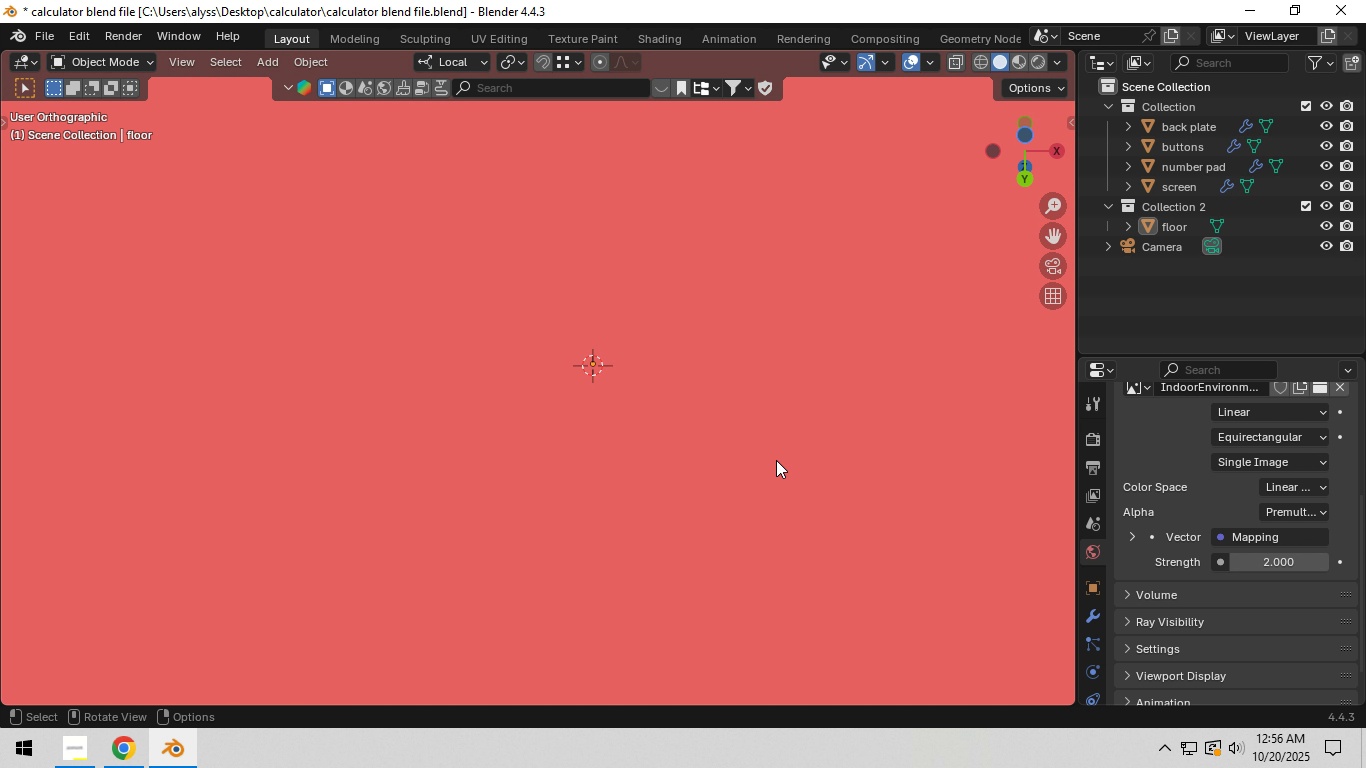 
key(Numpad8)
 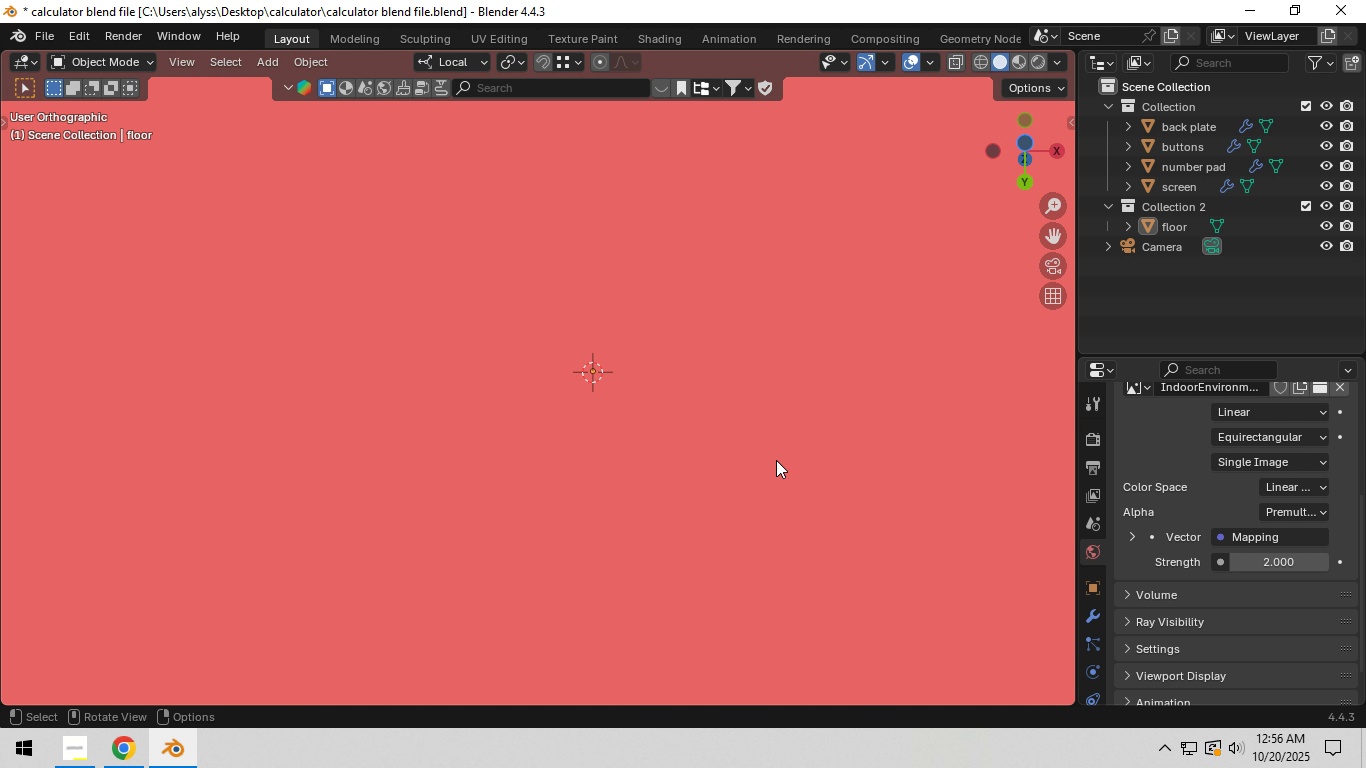 
key(Numpad8)
 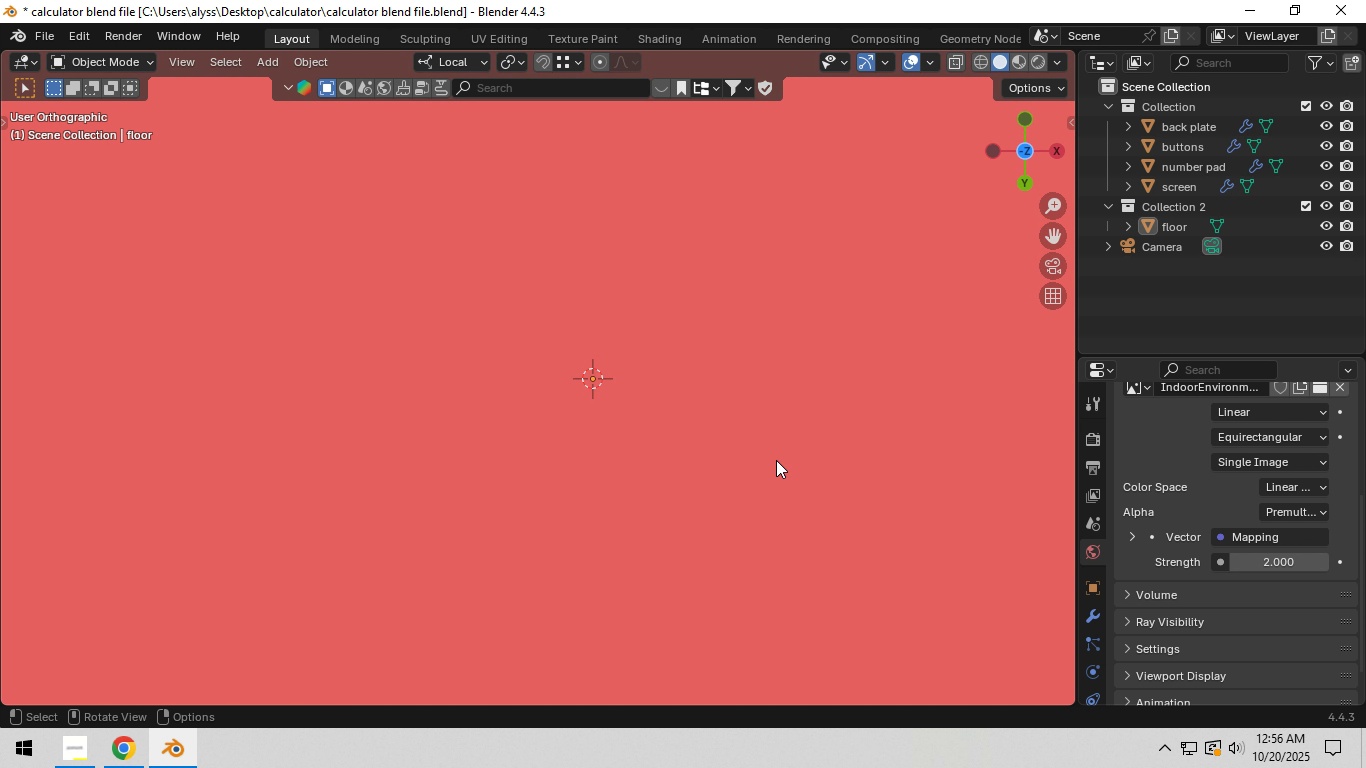 
key(Numpad8)
 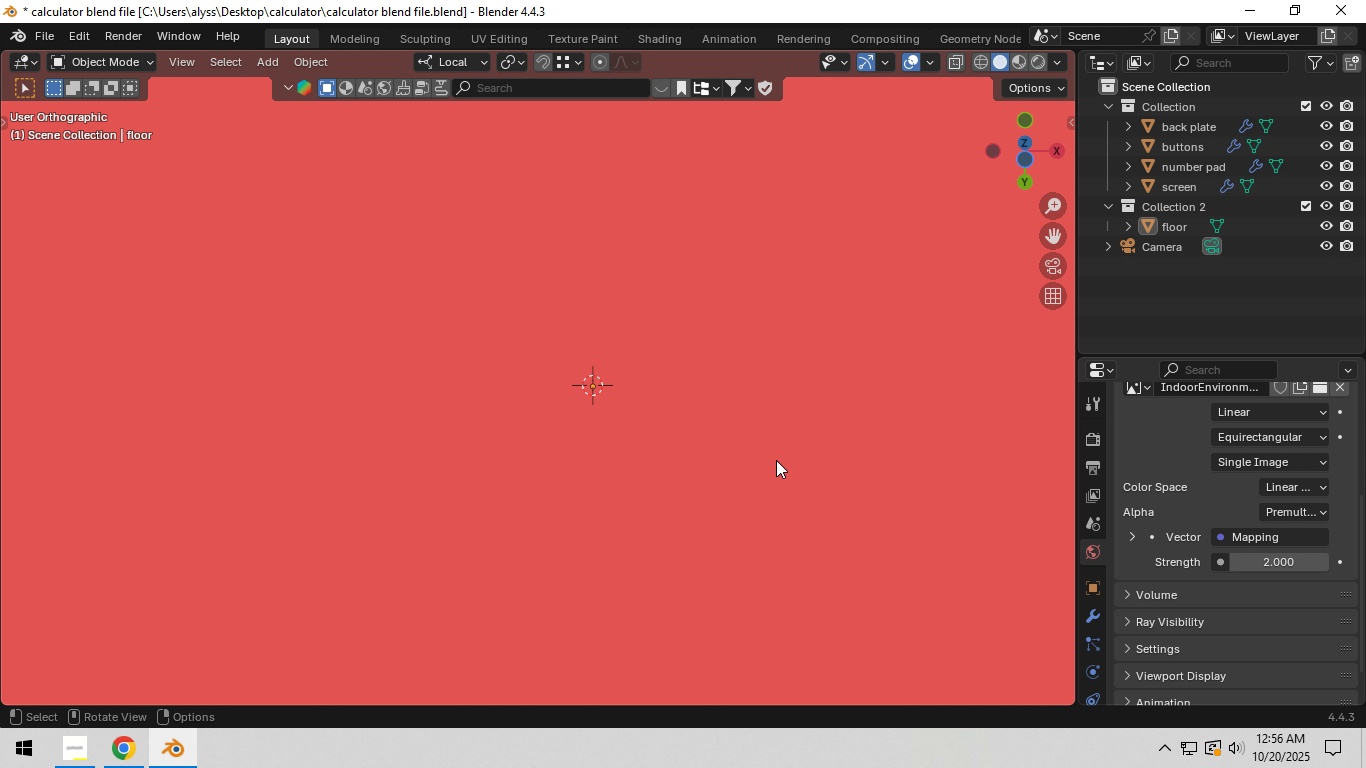 
key(Numpad8)
 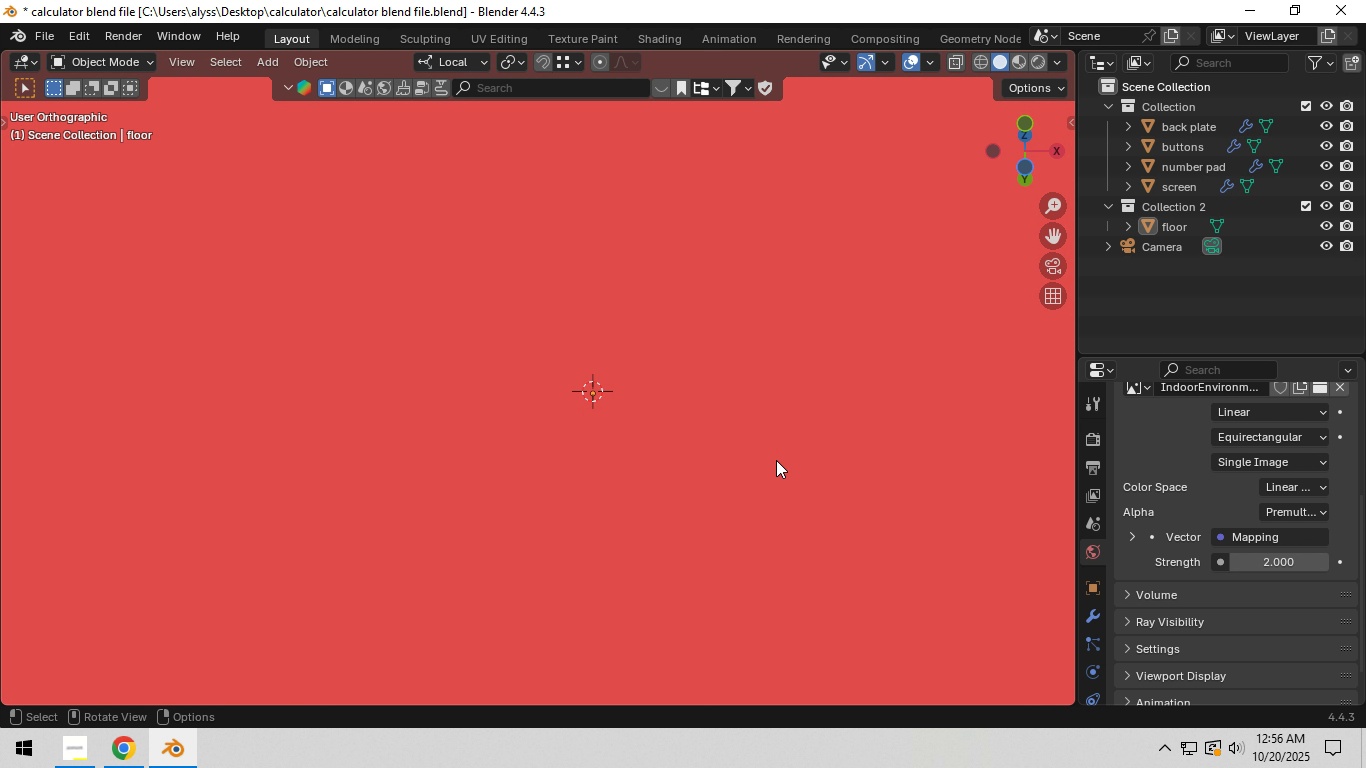 
key(Numpad8)
 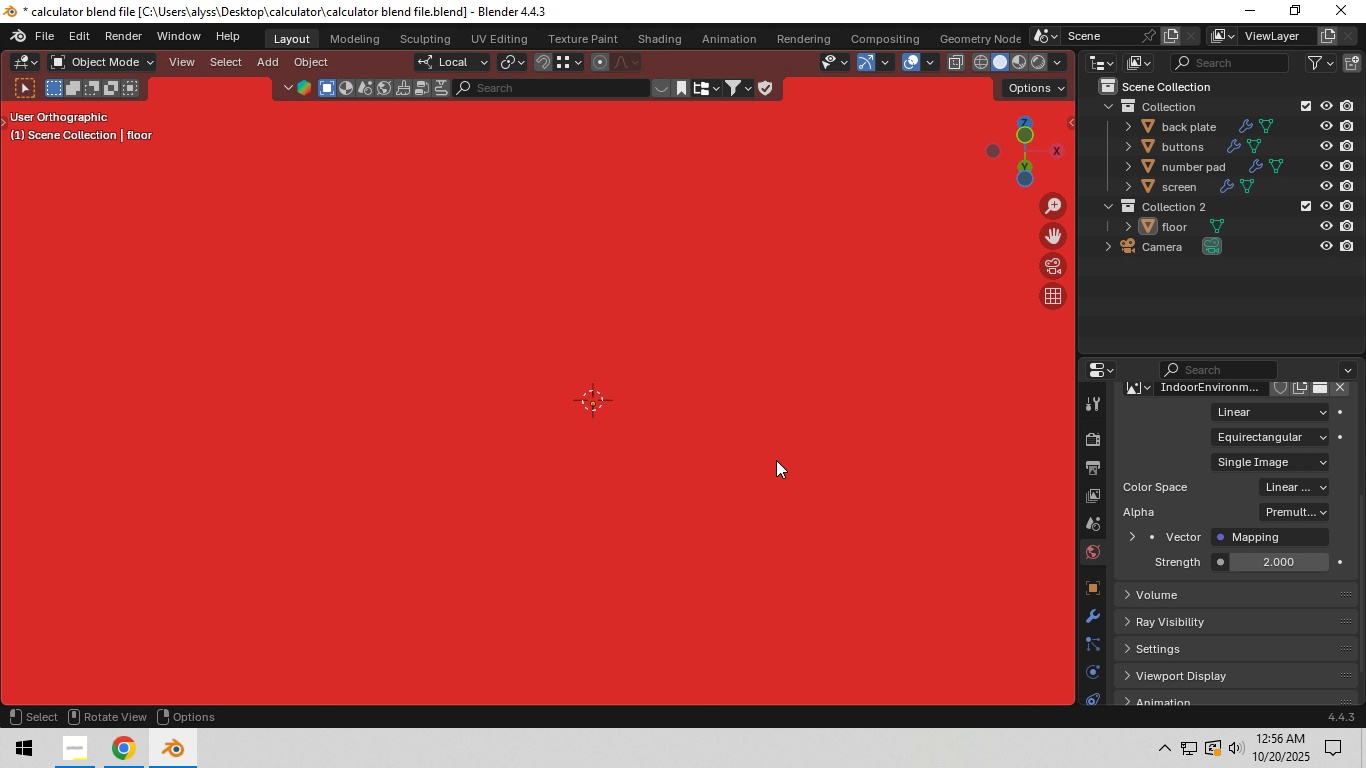 
key(Numpad8)
 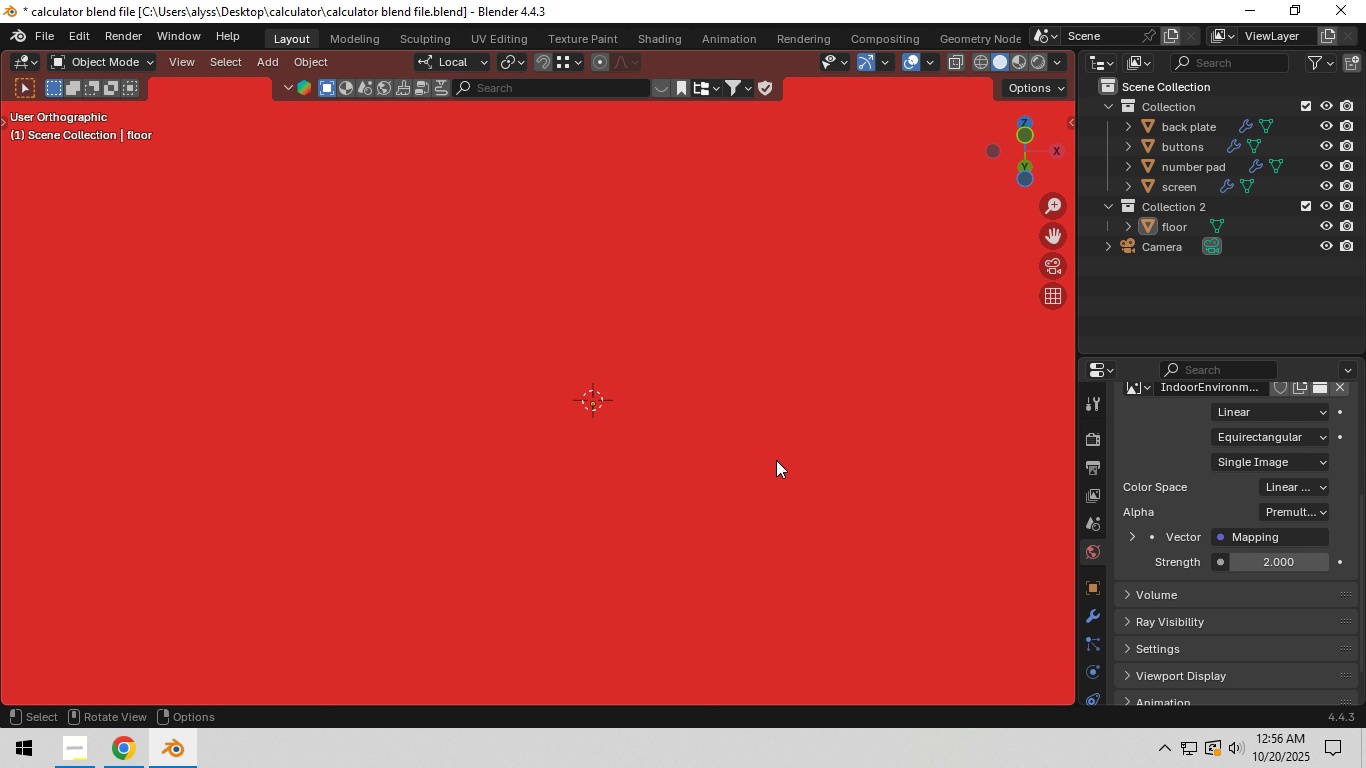 
key(Numpad8)
 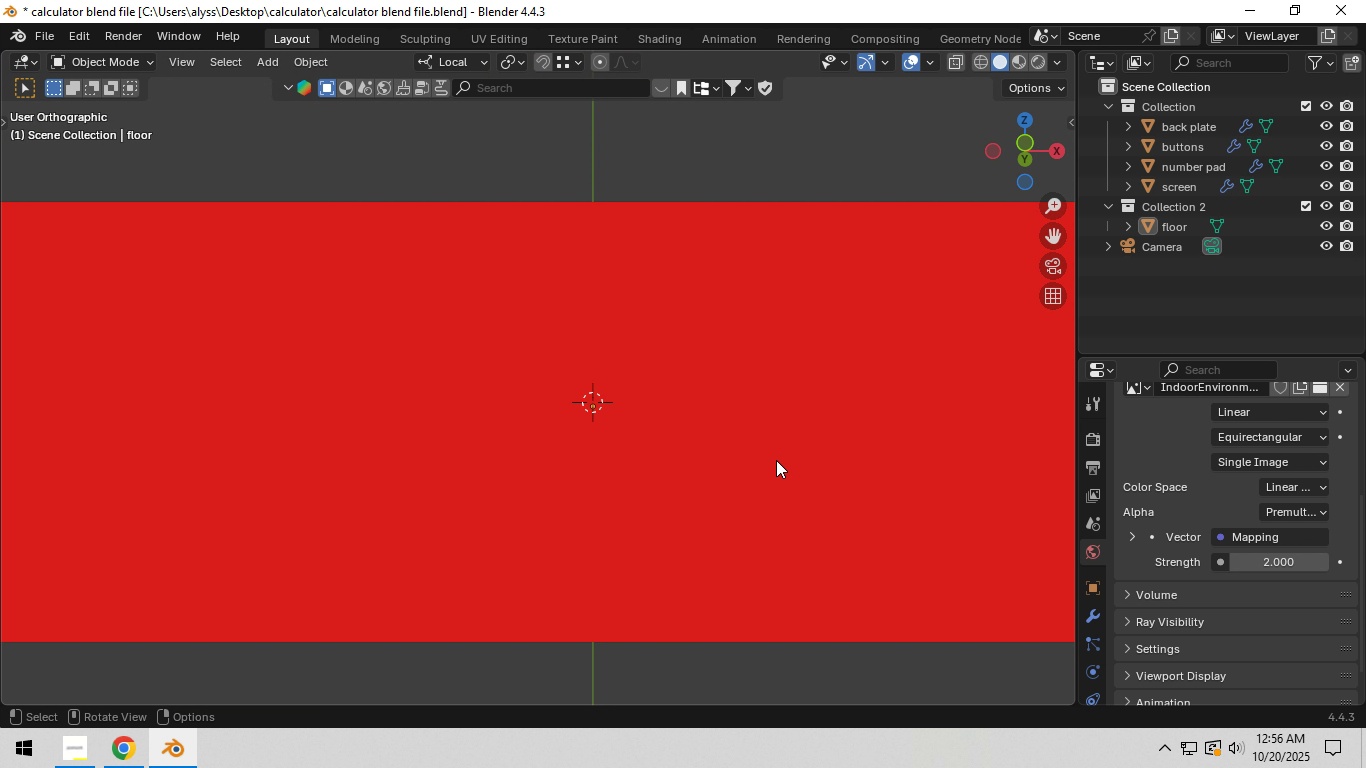 
key(Numpad8)
 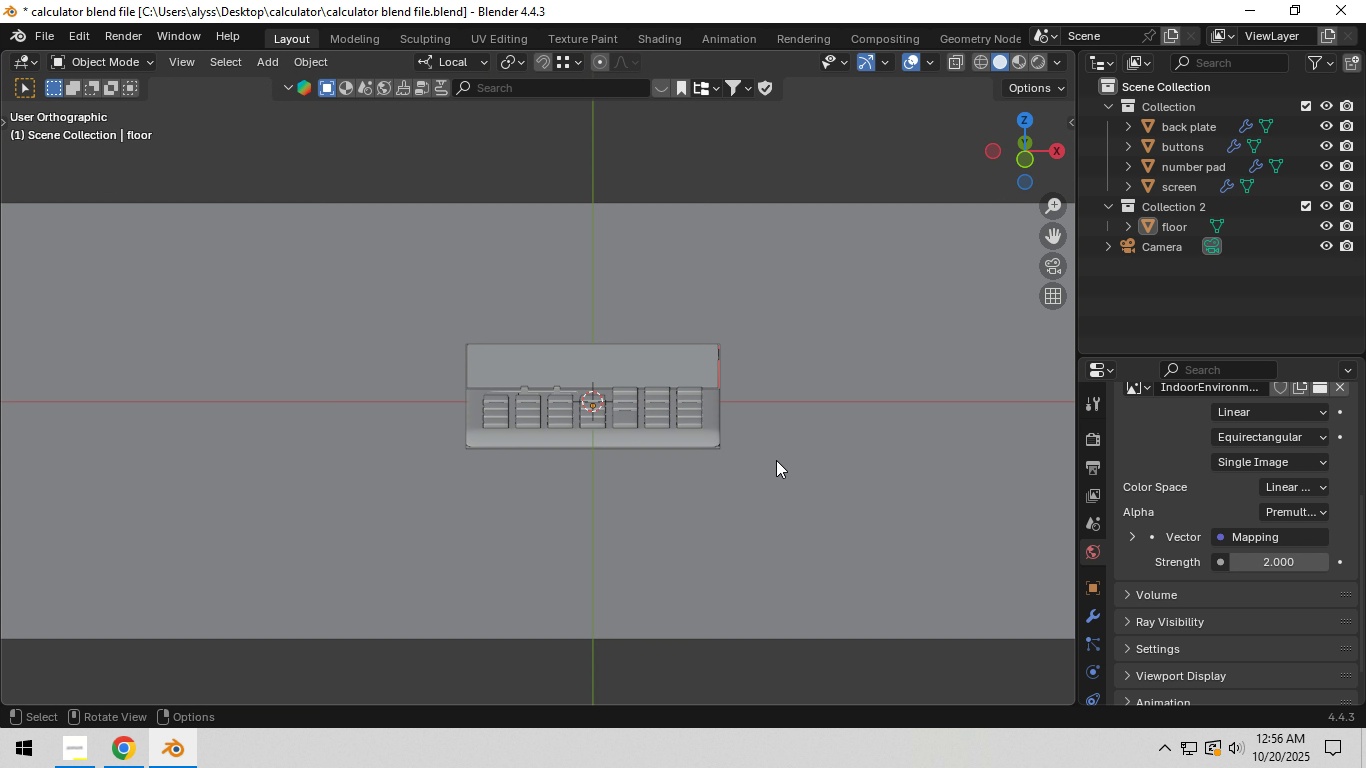 
key(Numpad8)
 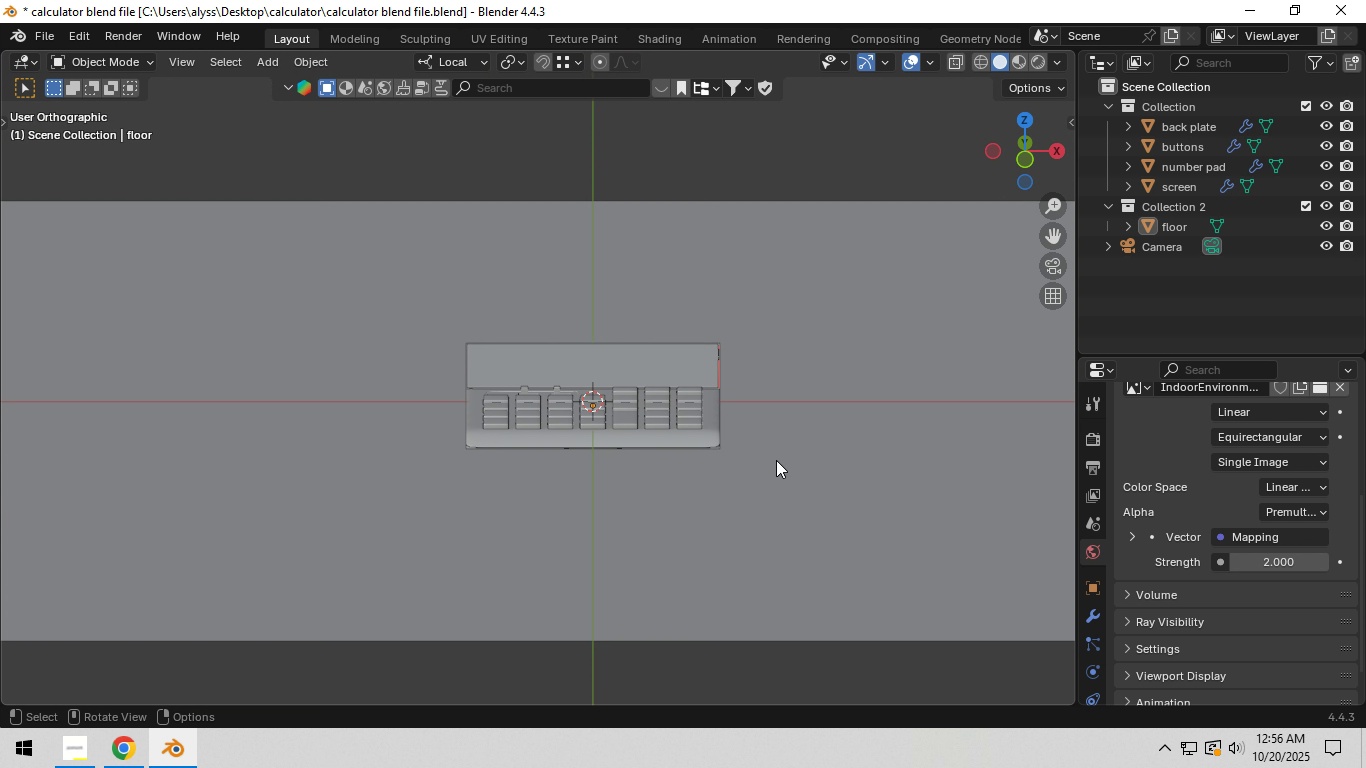 
key(Numpad8)
 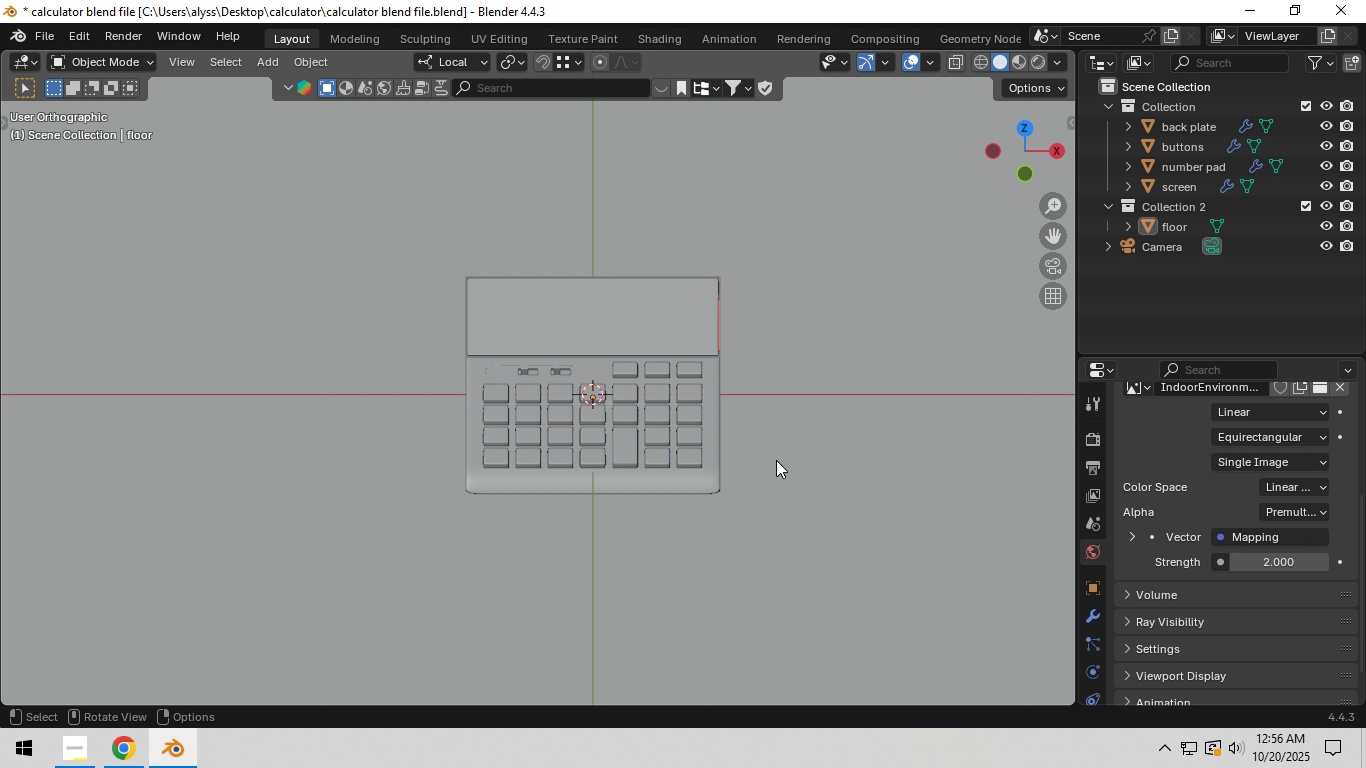 
key(Numpad8)
 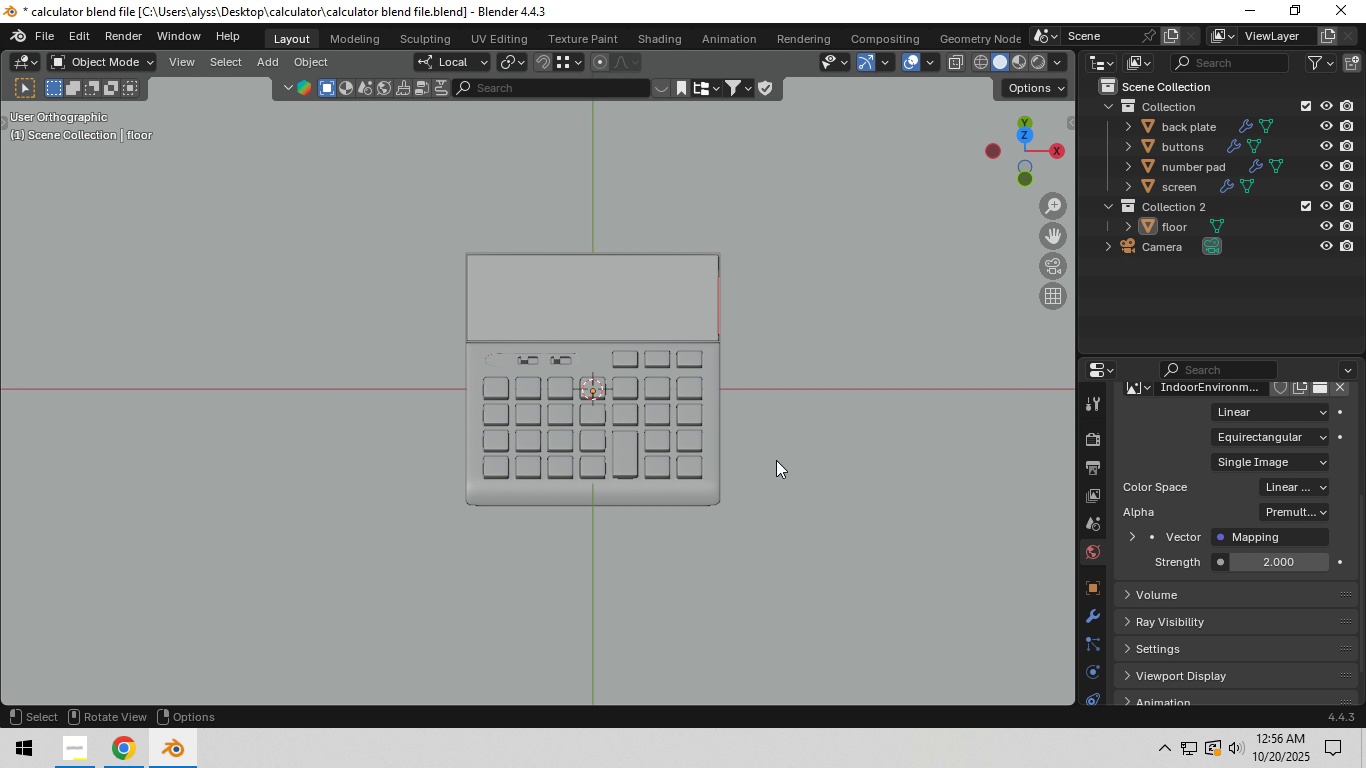 
key(Numpad8)
 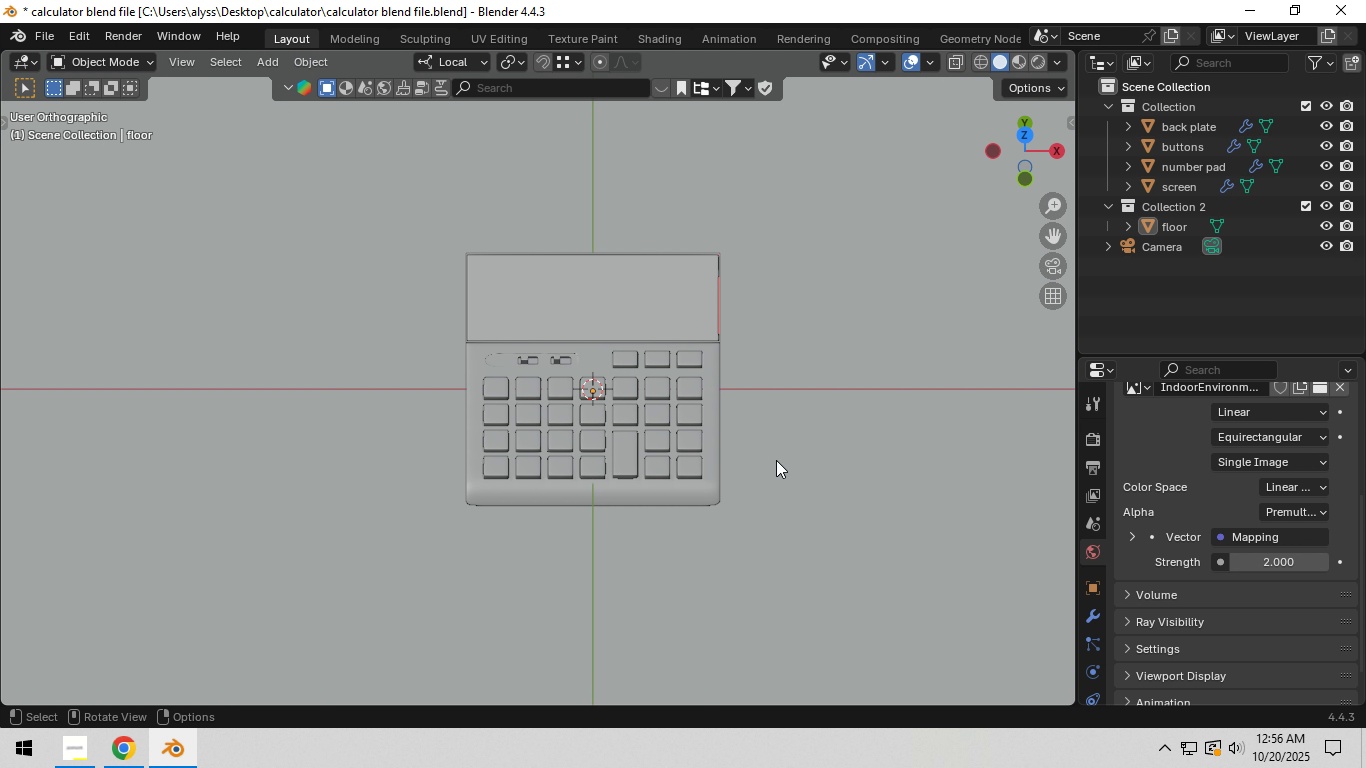 
key(Numpad8)
 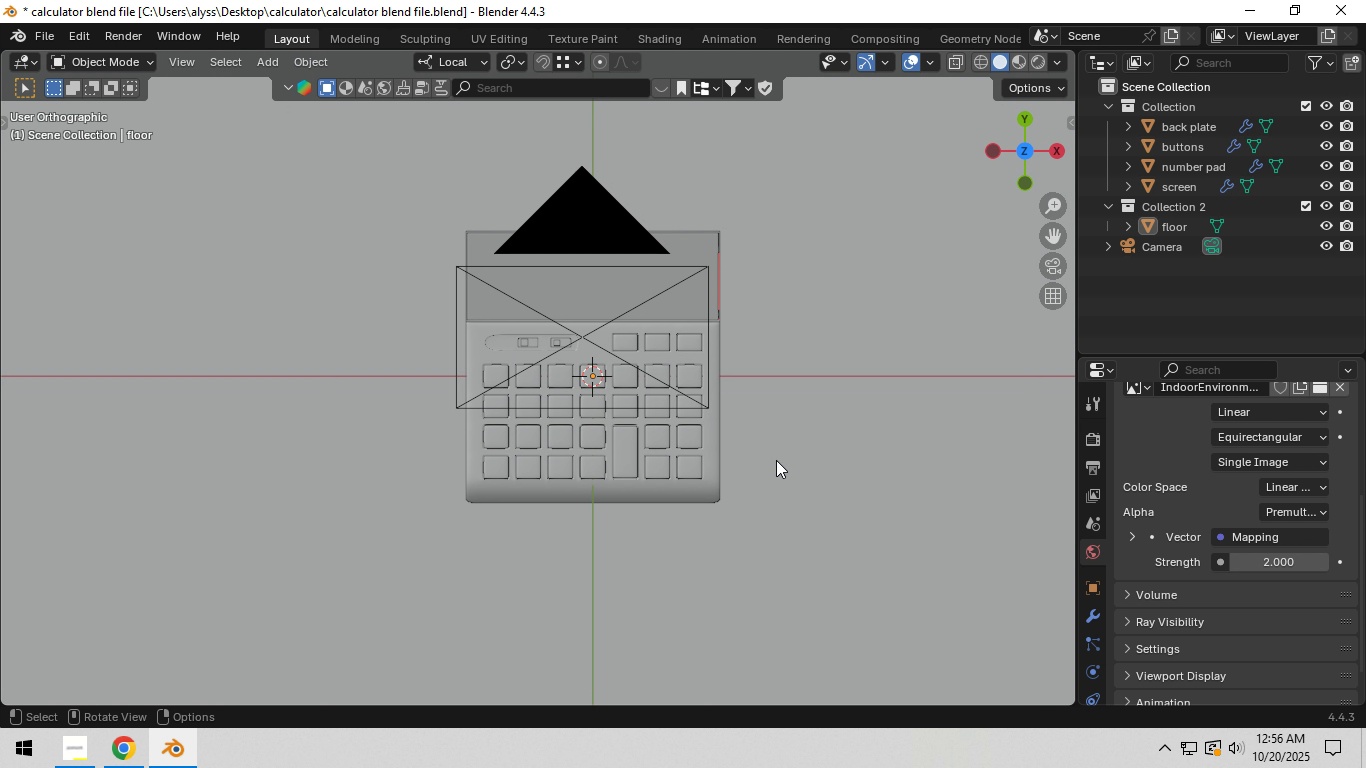 
key(Numpad8)
 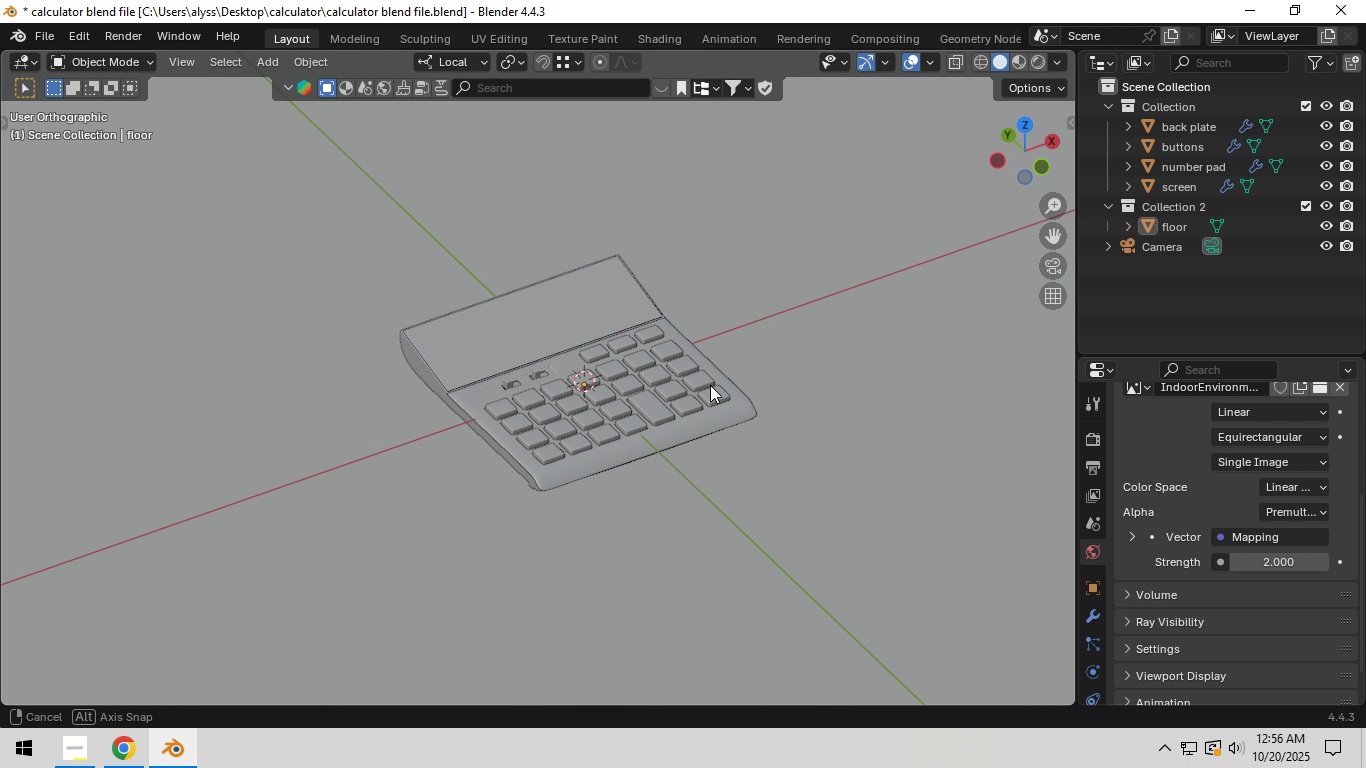 
scroll: coordinate [798, 359], scroll_direction: down, amount: 4.0
 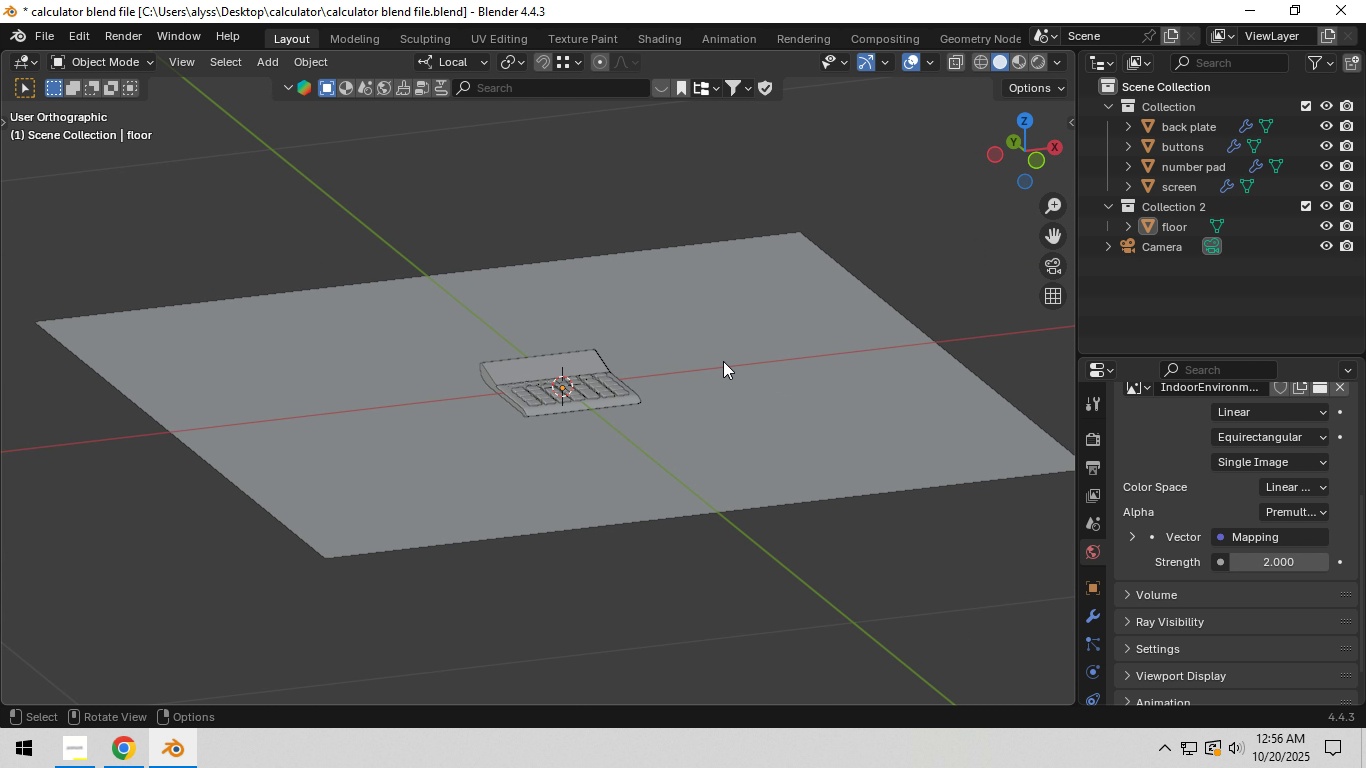 
left_click([724, 361])
 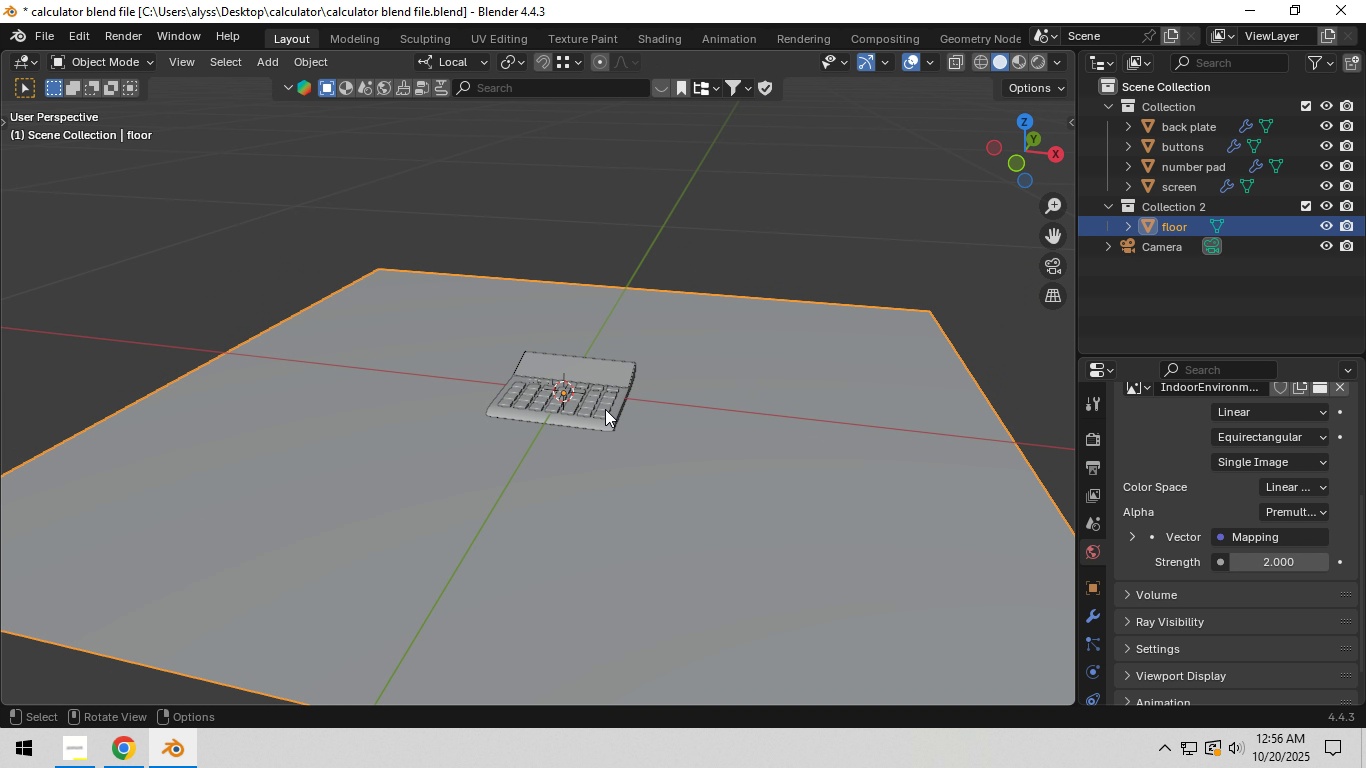 
key(Numpad5)
 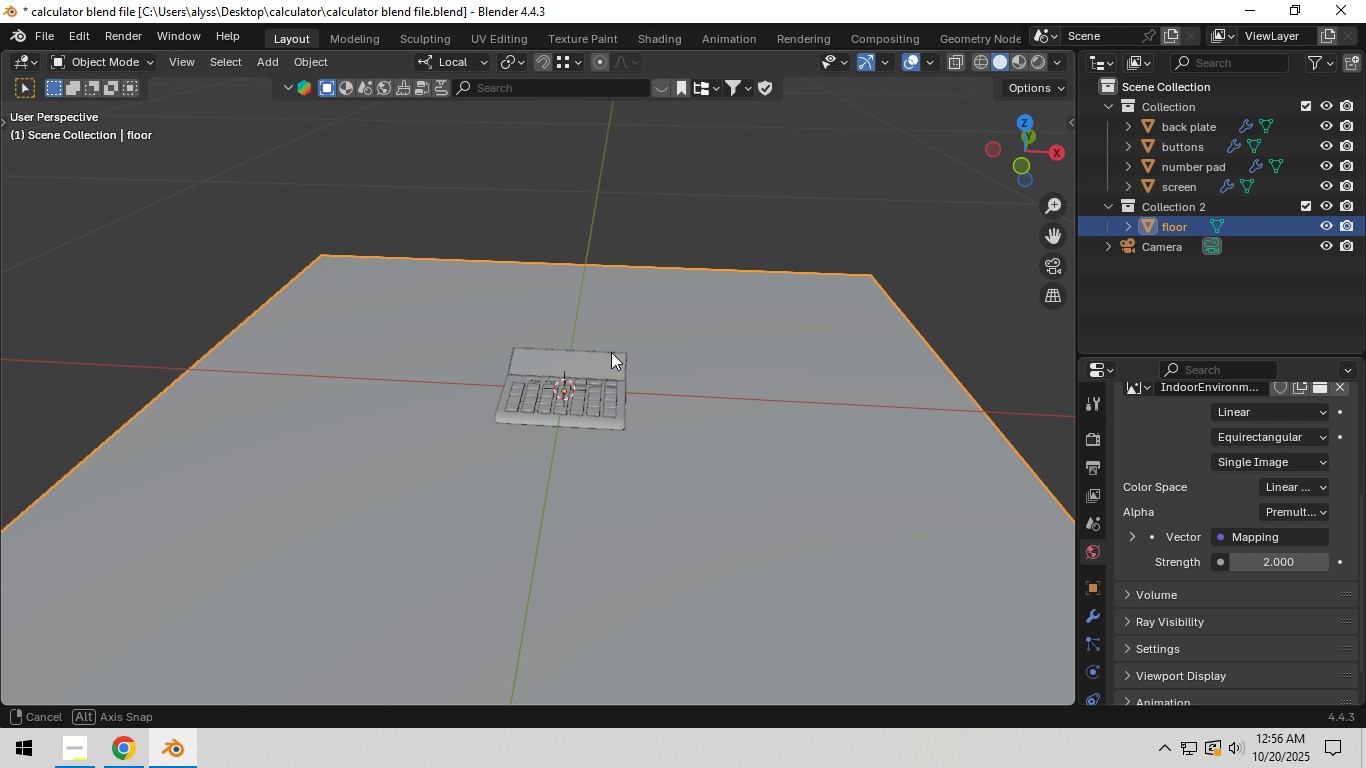 
scroll: coordinate [604, 396], scroll_direction: up, amount: 2.0
 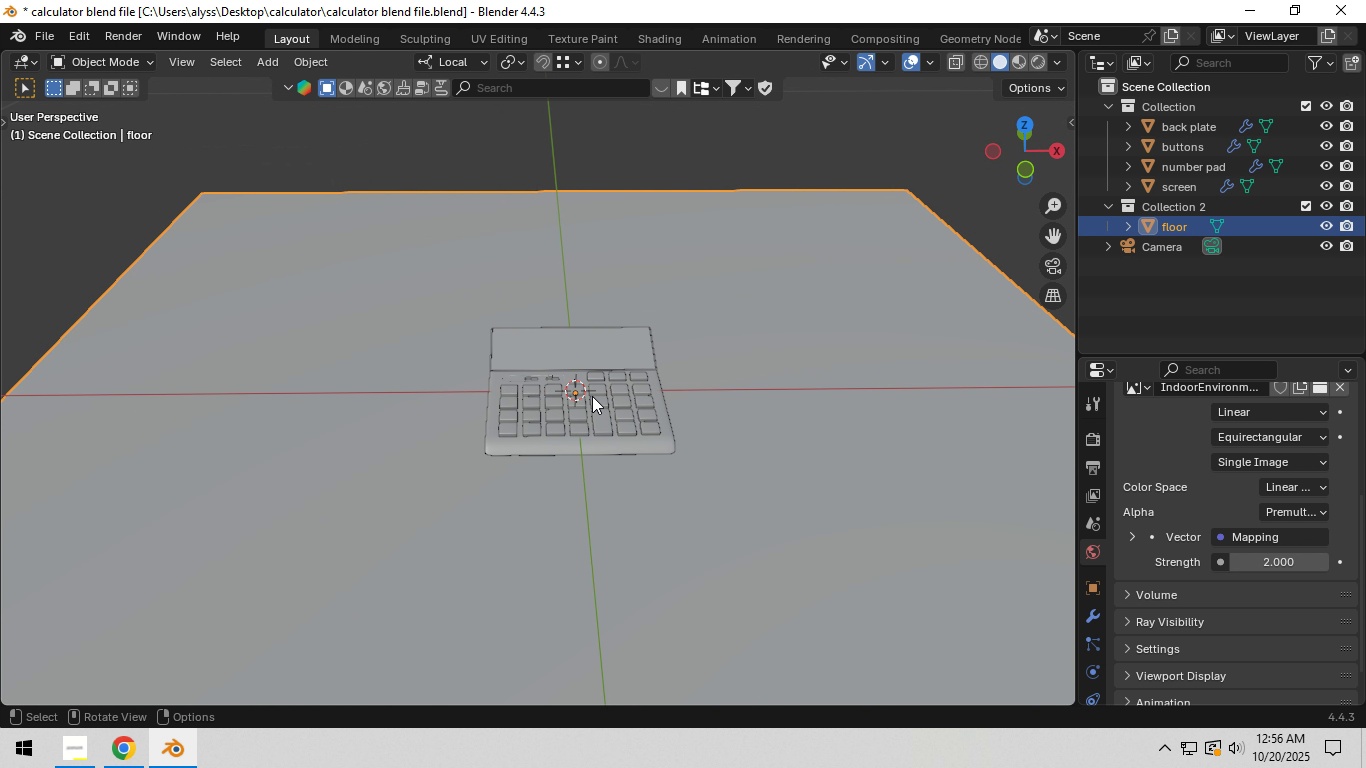 
key(Backquote)
 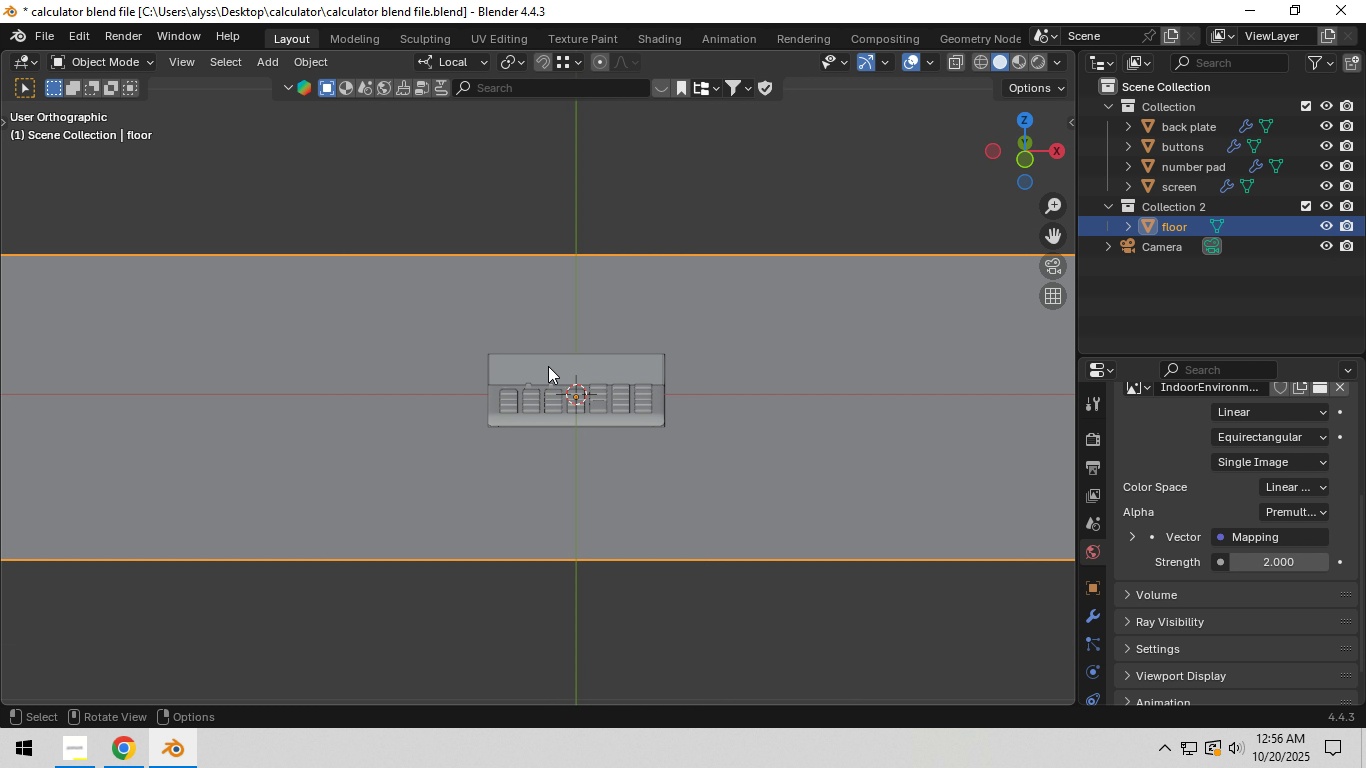 
key(Numpad8)
 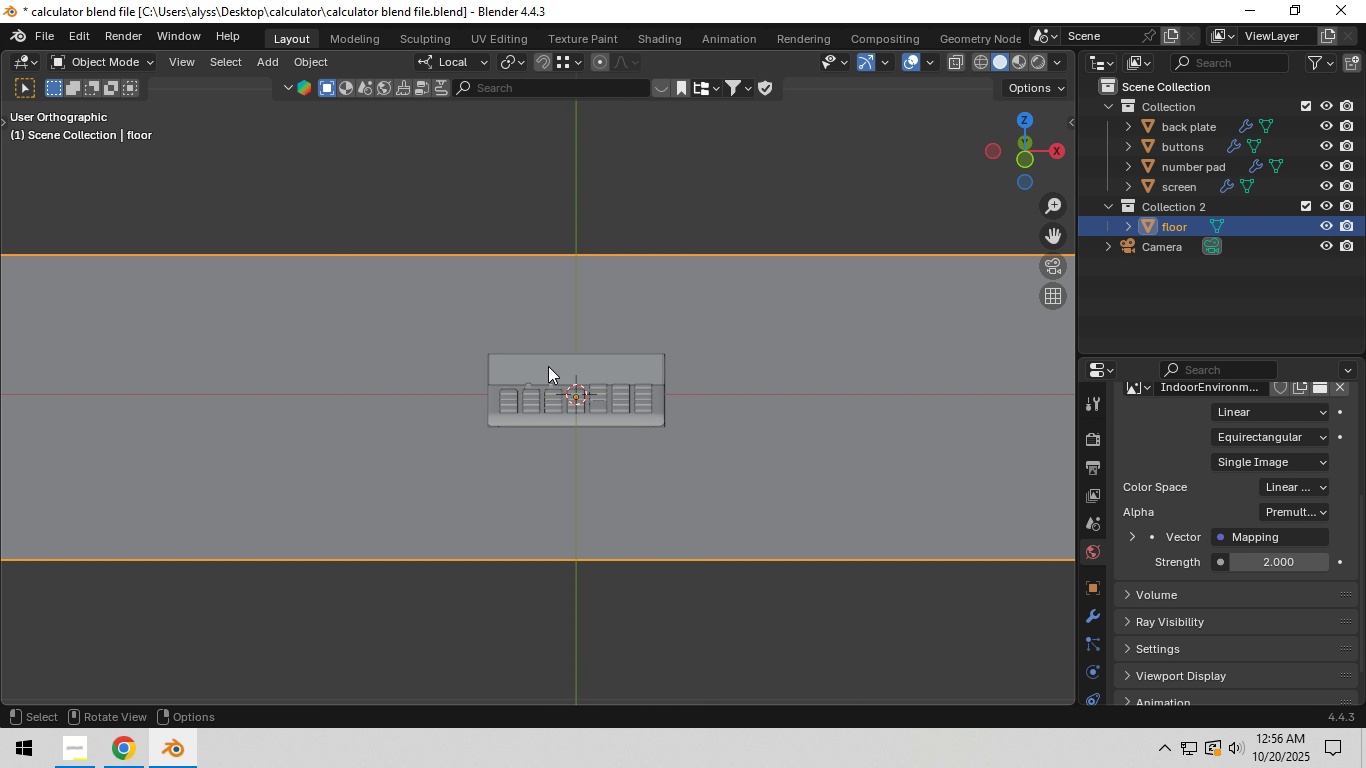 
key(Numpad8)
 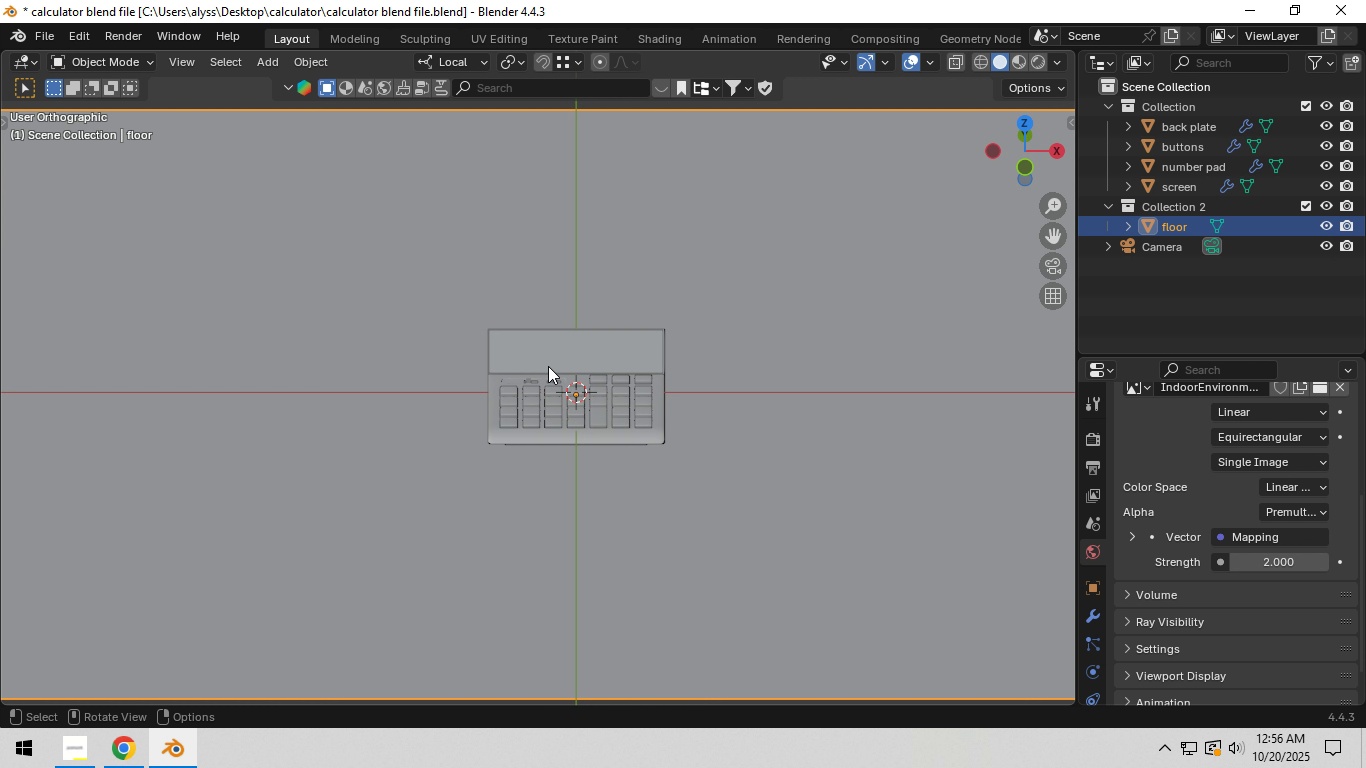 
key(Numpad8)
 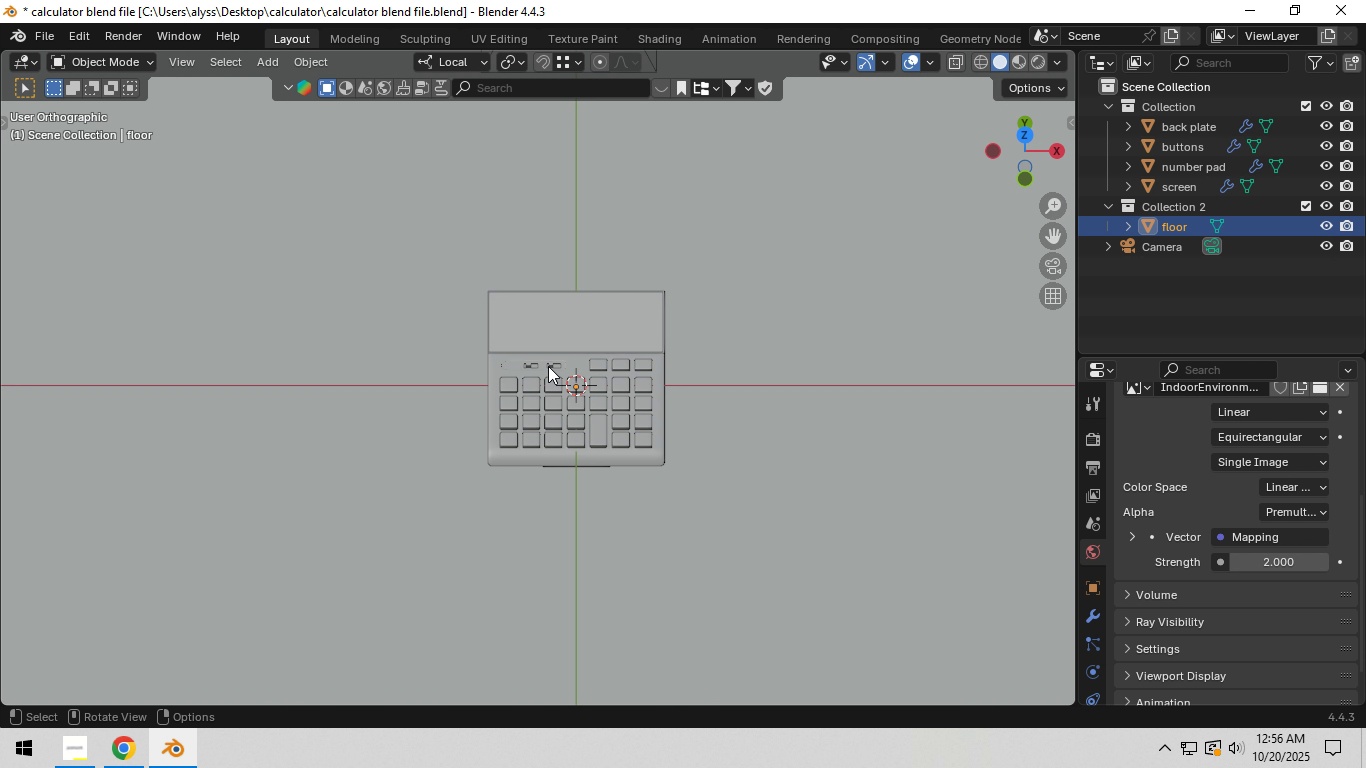 
key(Numpad8)
 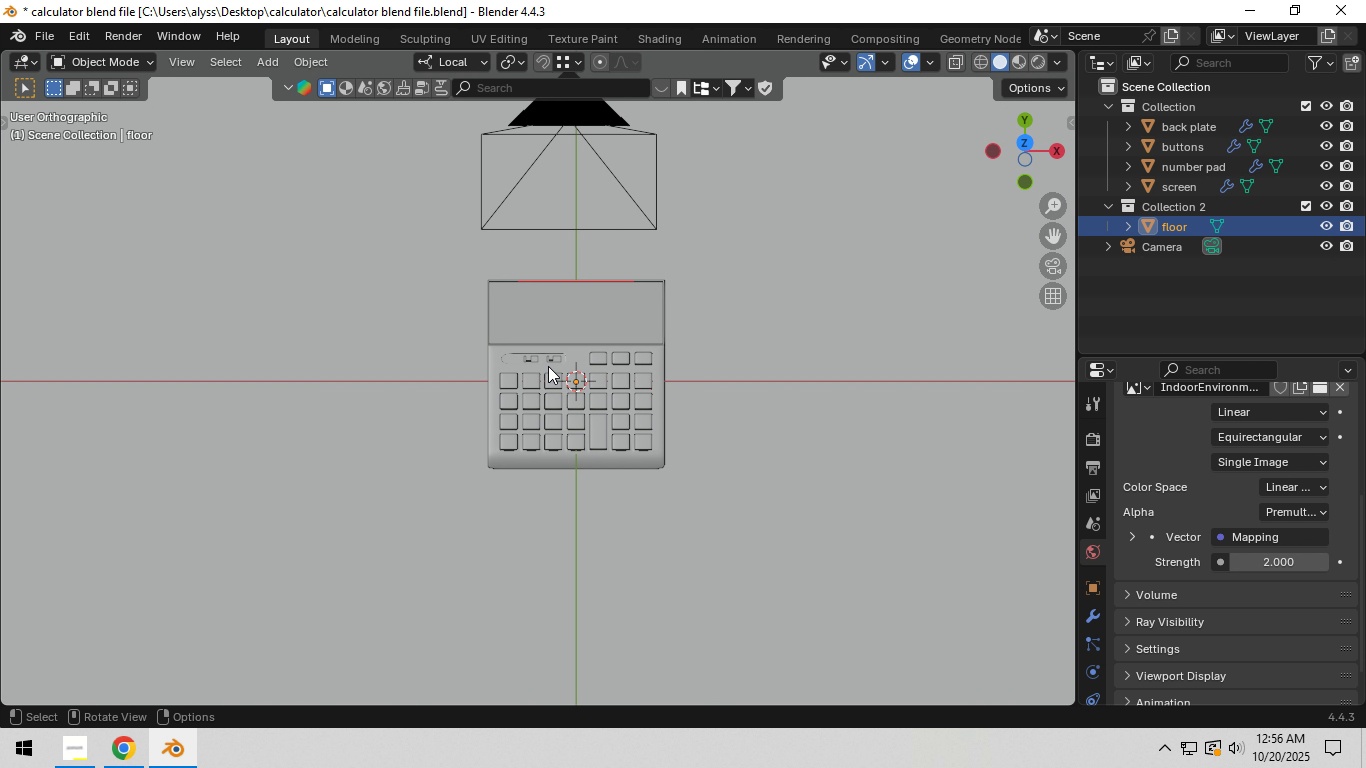 
key(Numpad8)
 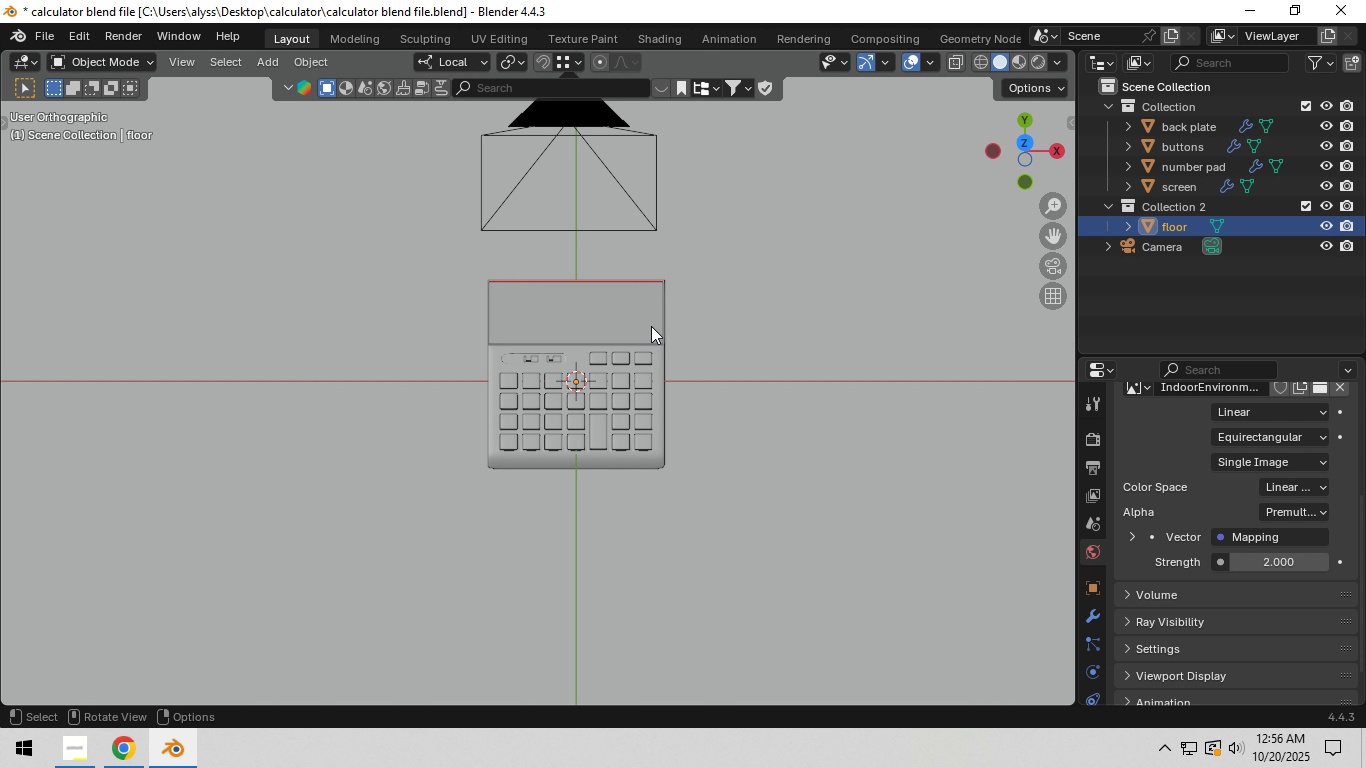 
scroll: coordinate [629, 327], scroll_direction: up, amount: 4.0
 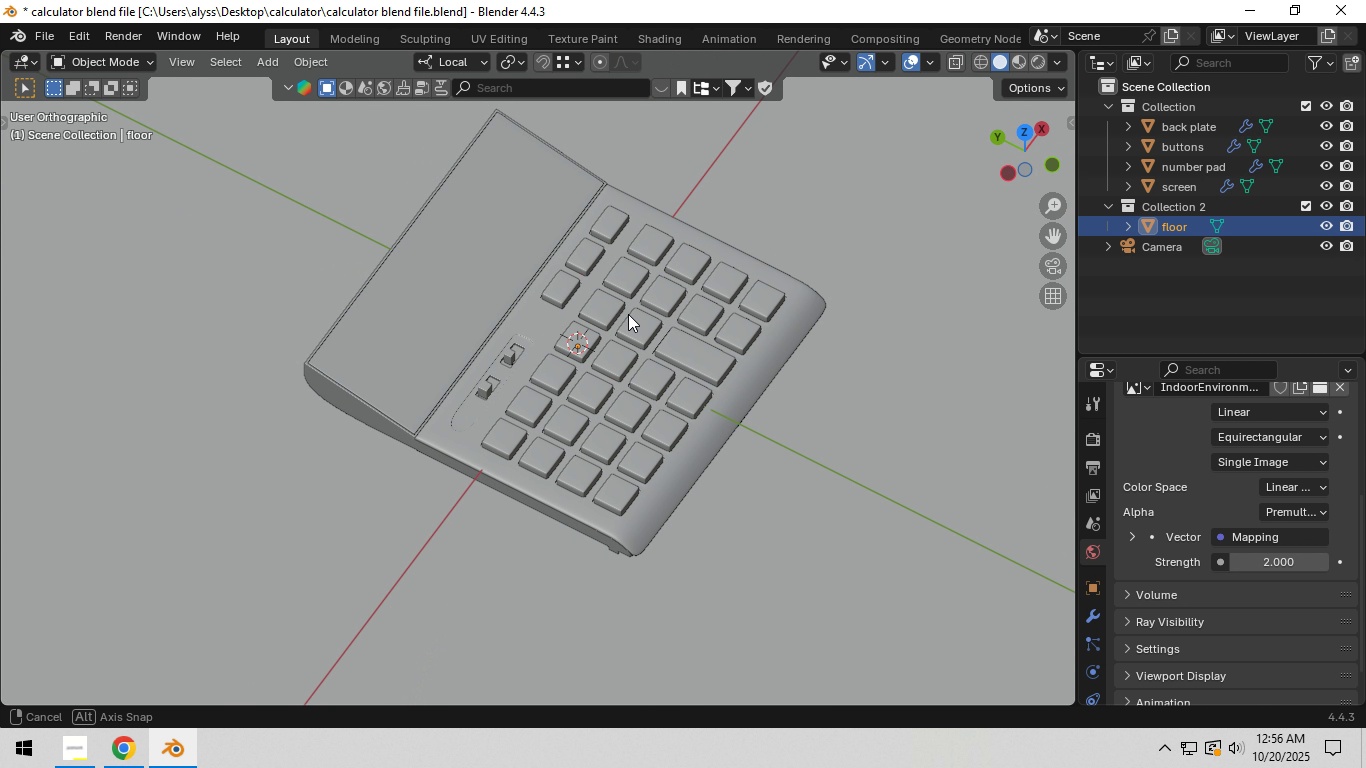 
scroll: coordinate [631, 347], scroll_direction: down, amount: 2.0
 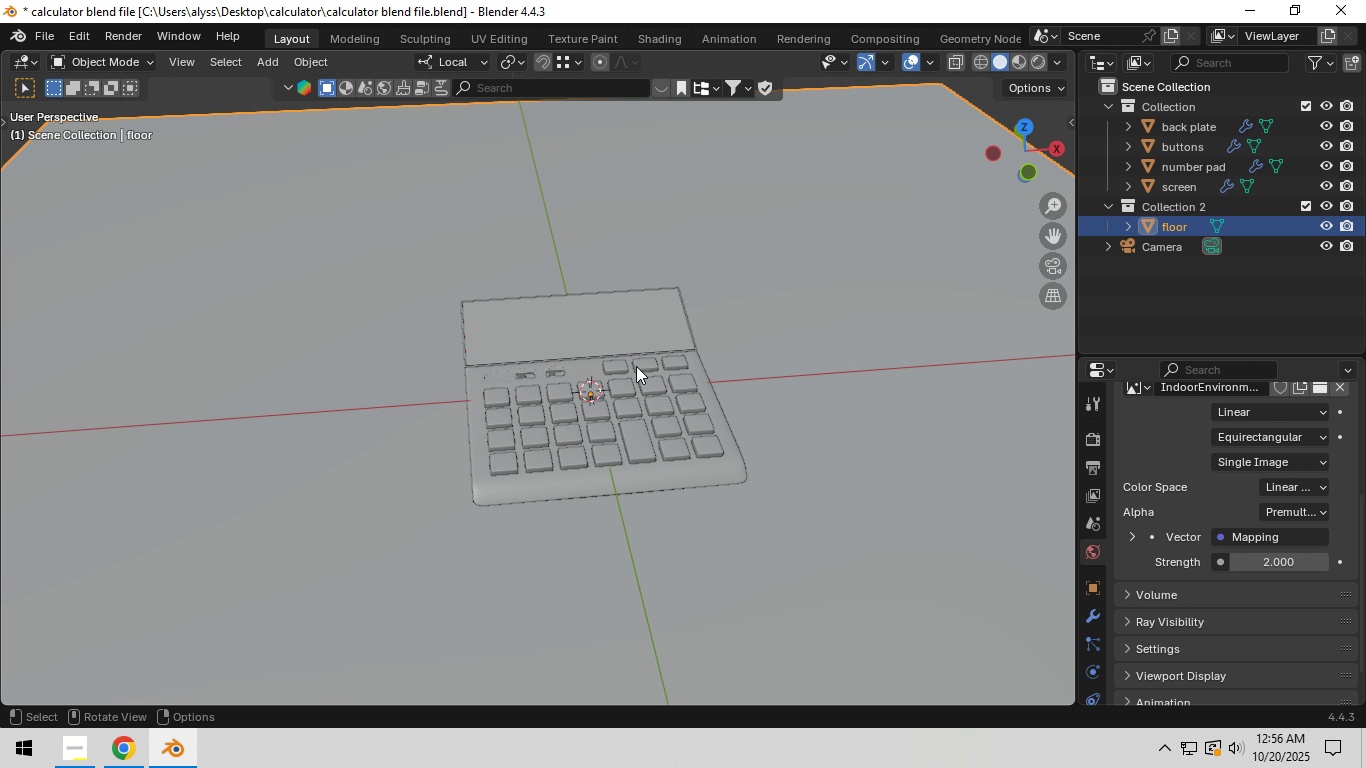 
key(Numpad5)
 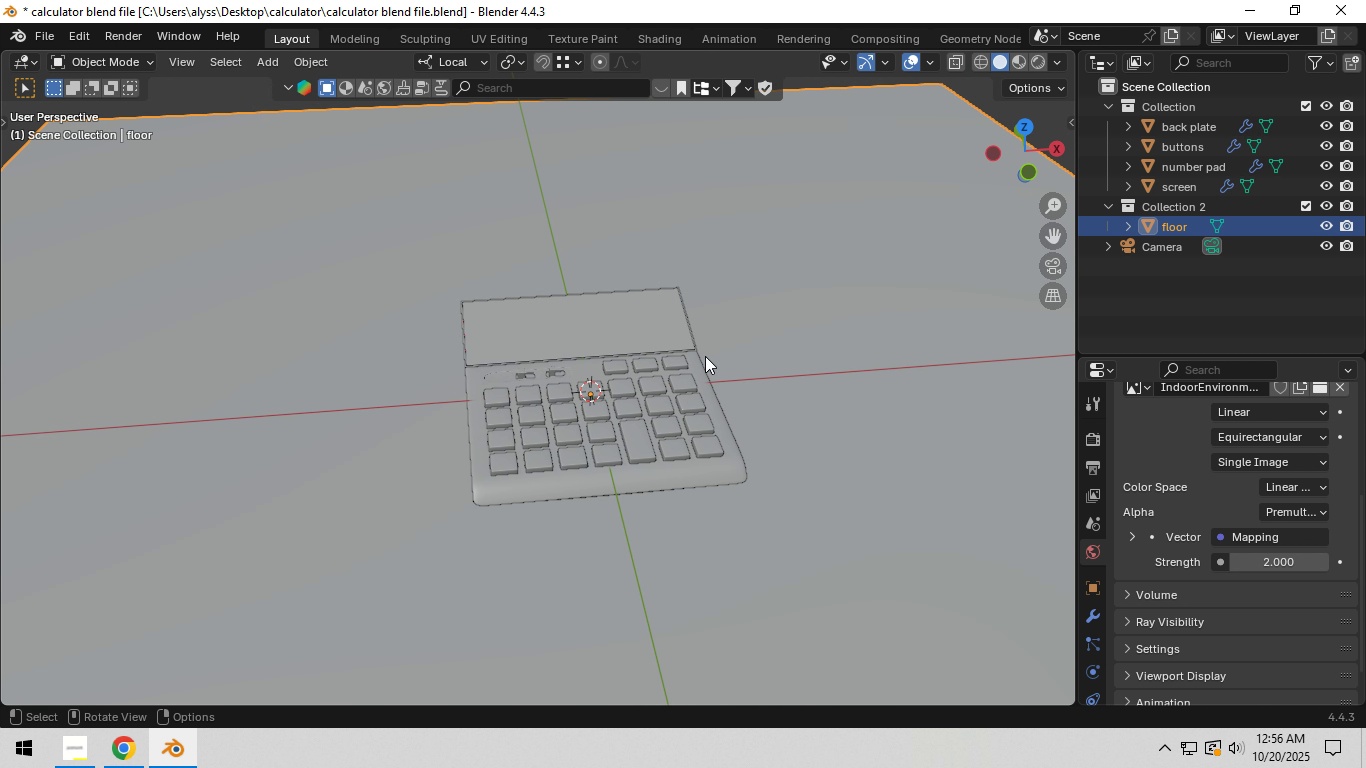 
scroll: coordinate [711, 369], scroll_direction: down, amount: 4.0
 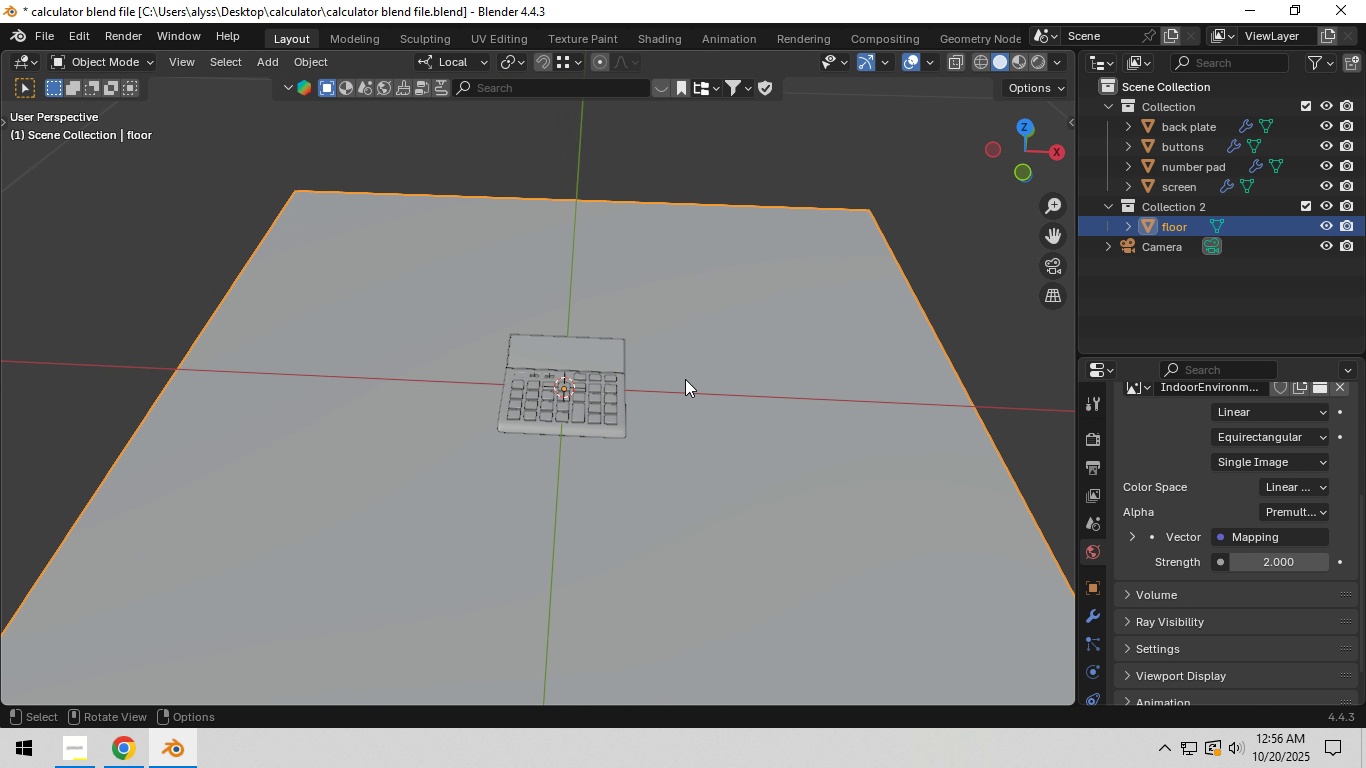 
key(Control+S)